 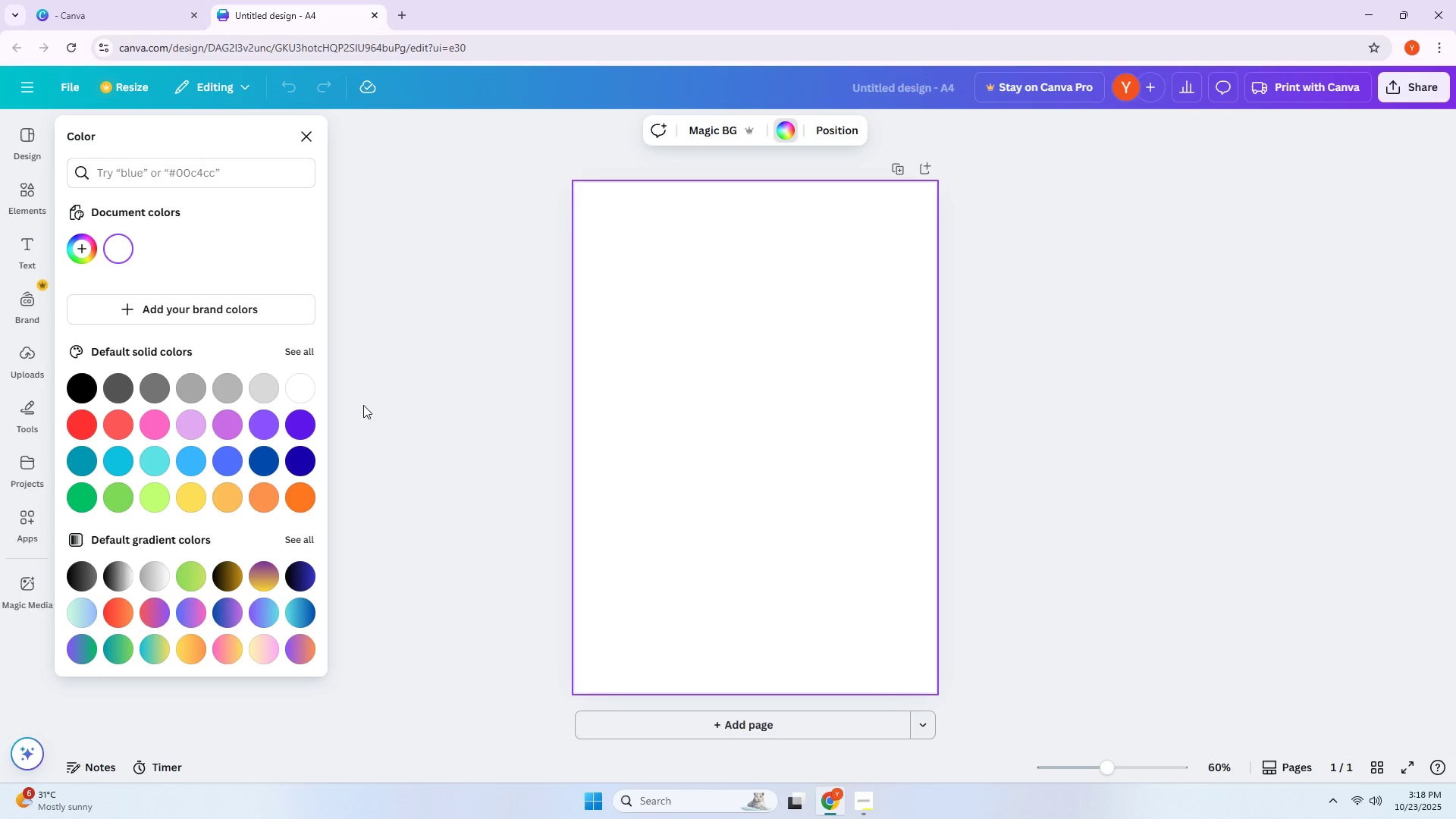 
double_click([180, 185])
 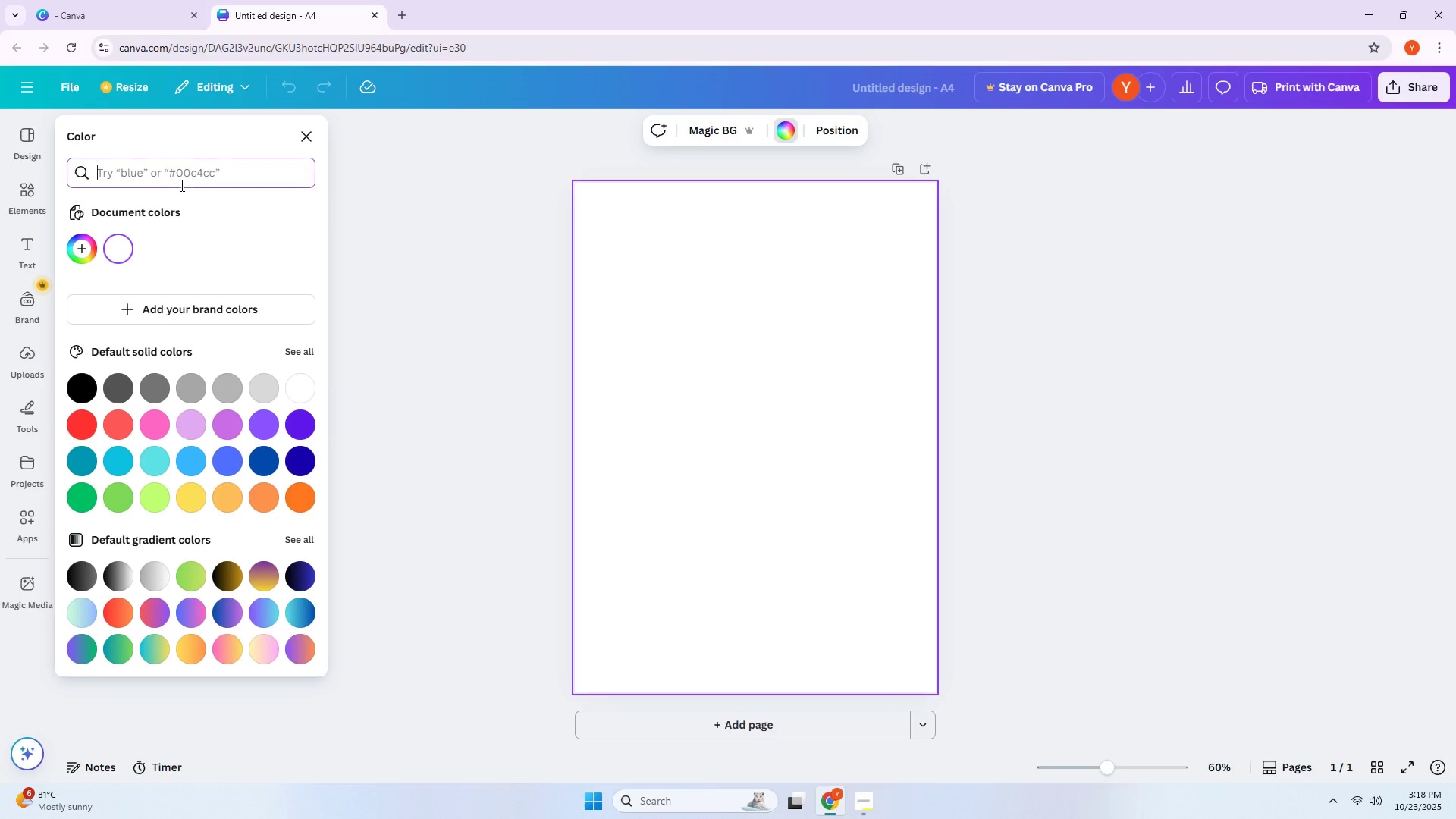 
type(#2daff)
key(Backspace)
key(Backspace)
type(2)
key(Backspace)
type(4ff)
 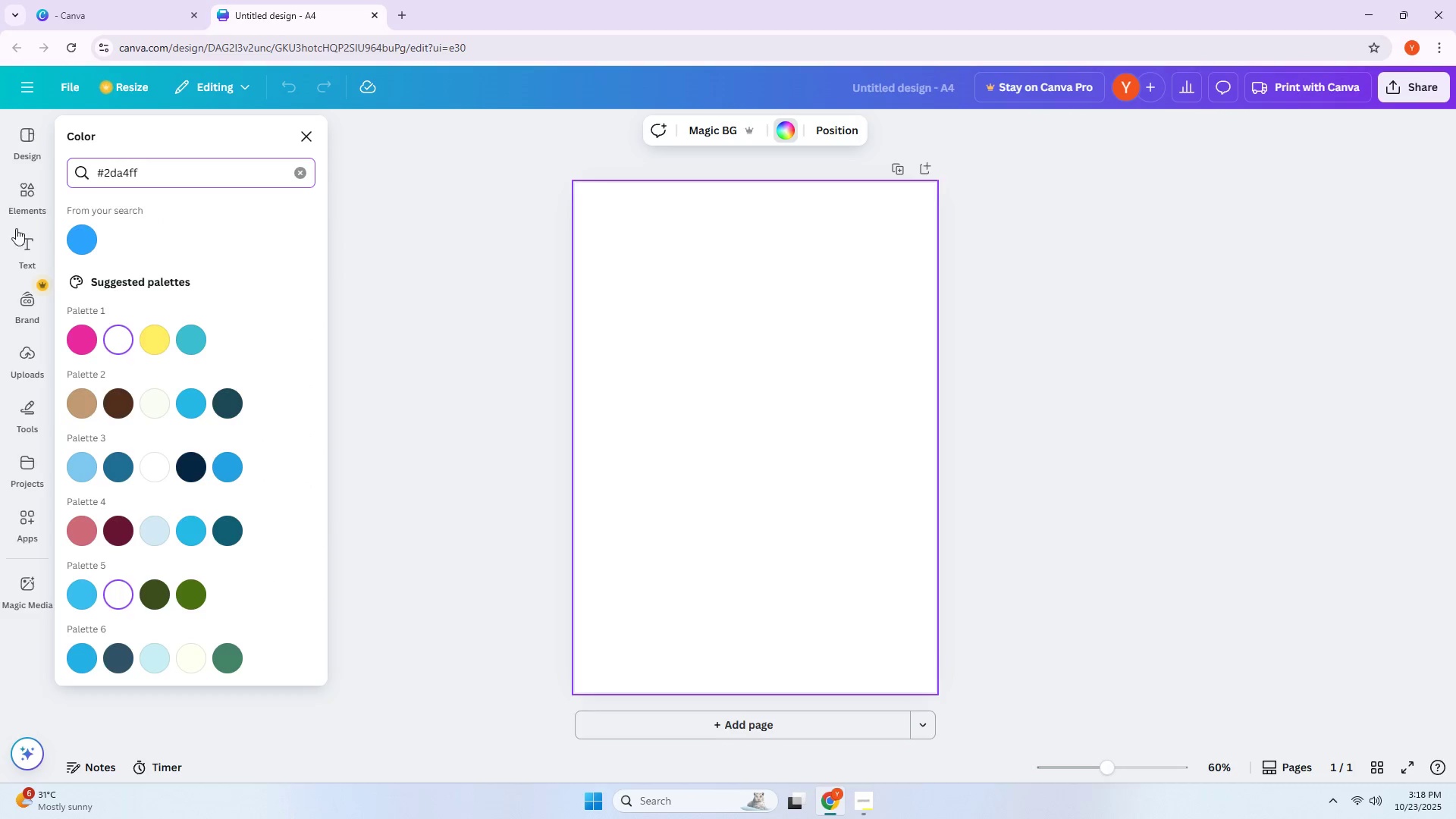 
left_click([89, 234])
 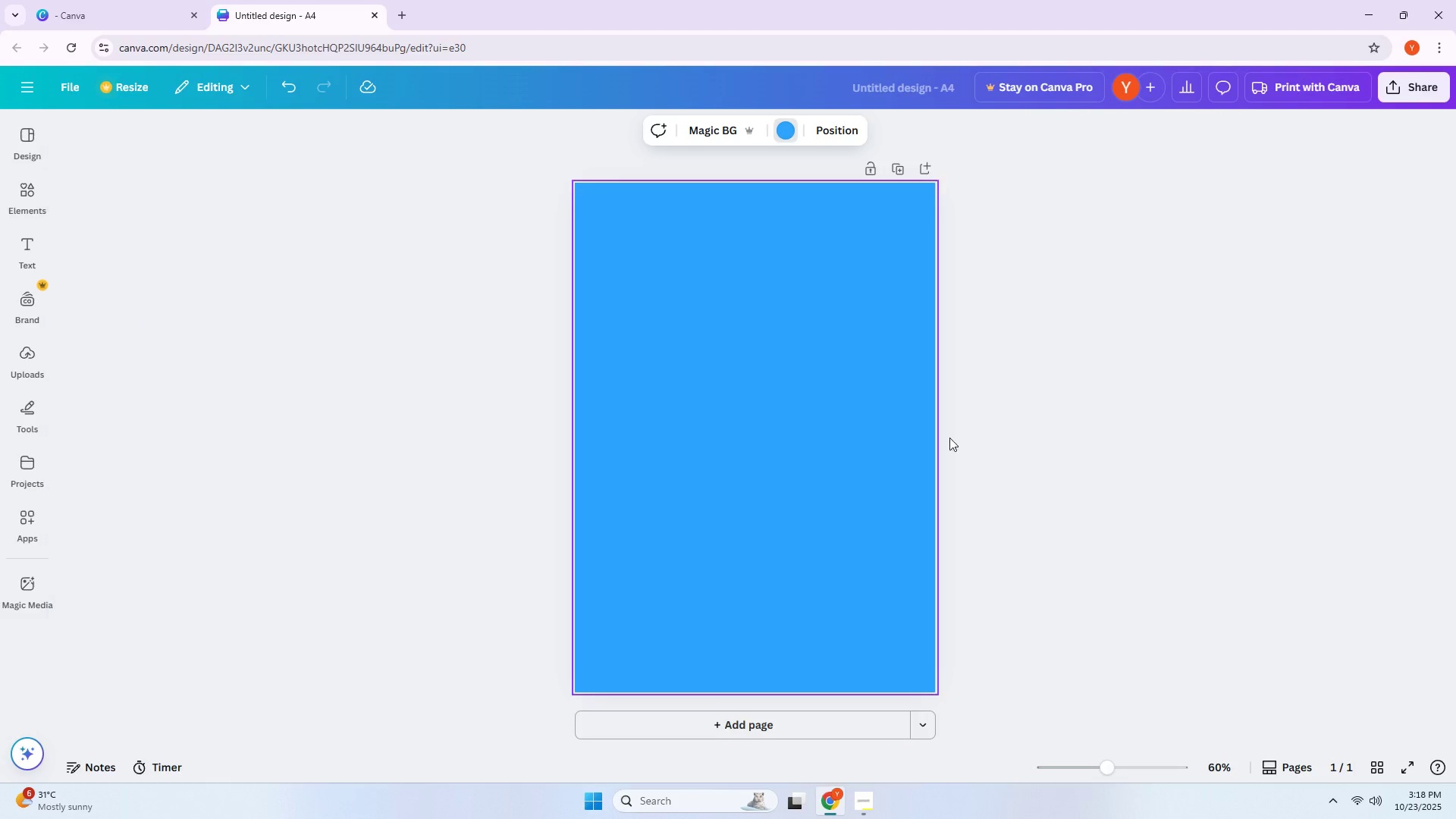 
triple_click([912, 450])
 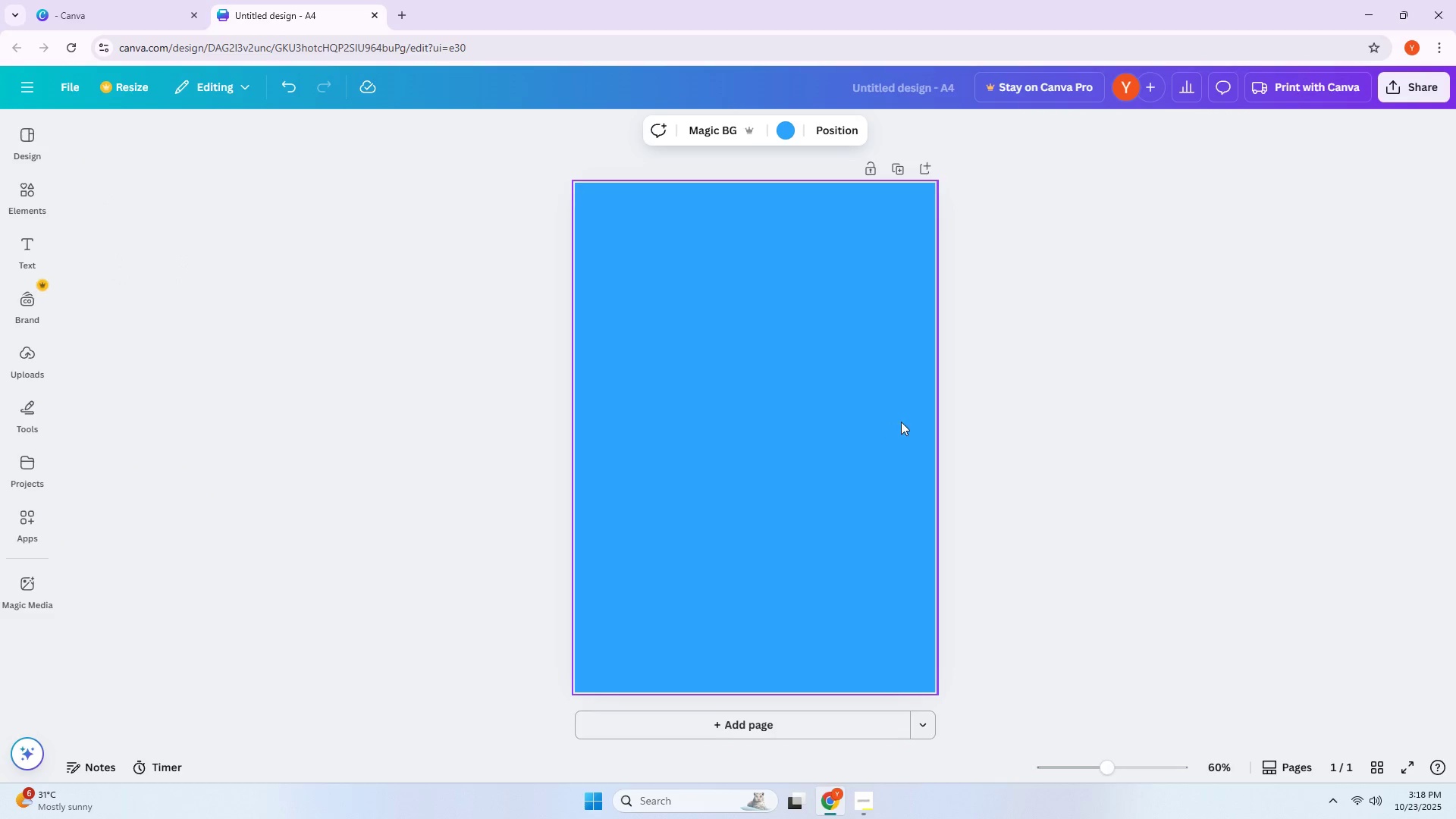 
left_click([785, 130])
 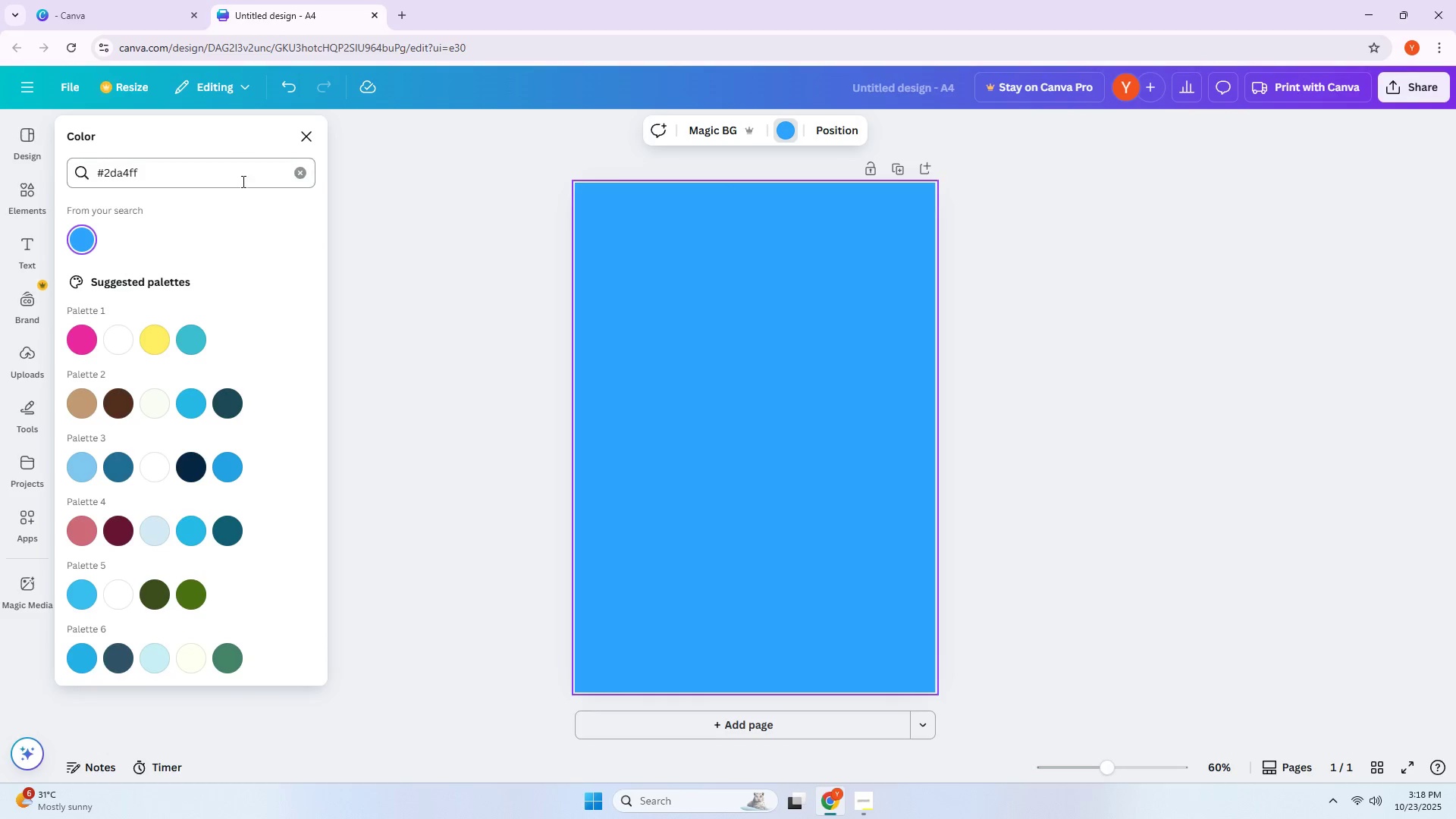 
double_click([238, 181])
 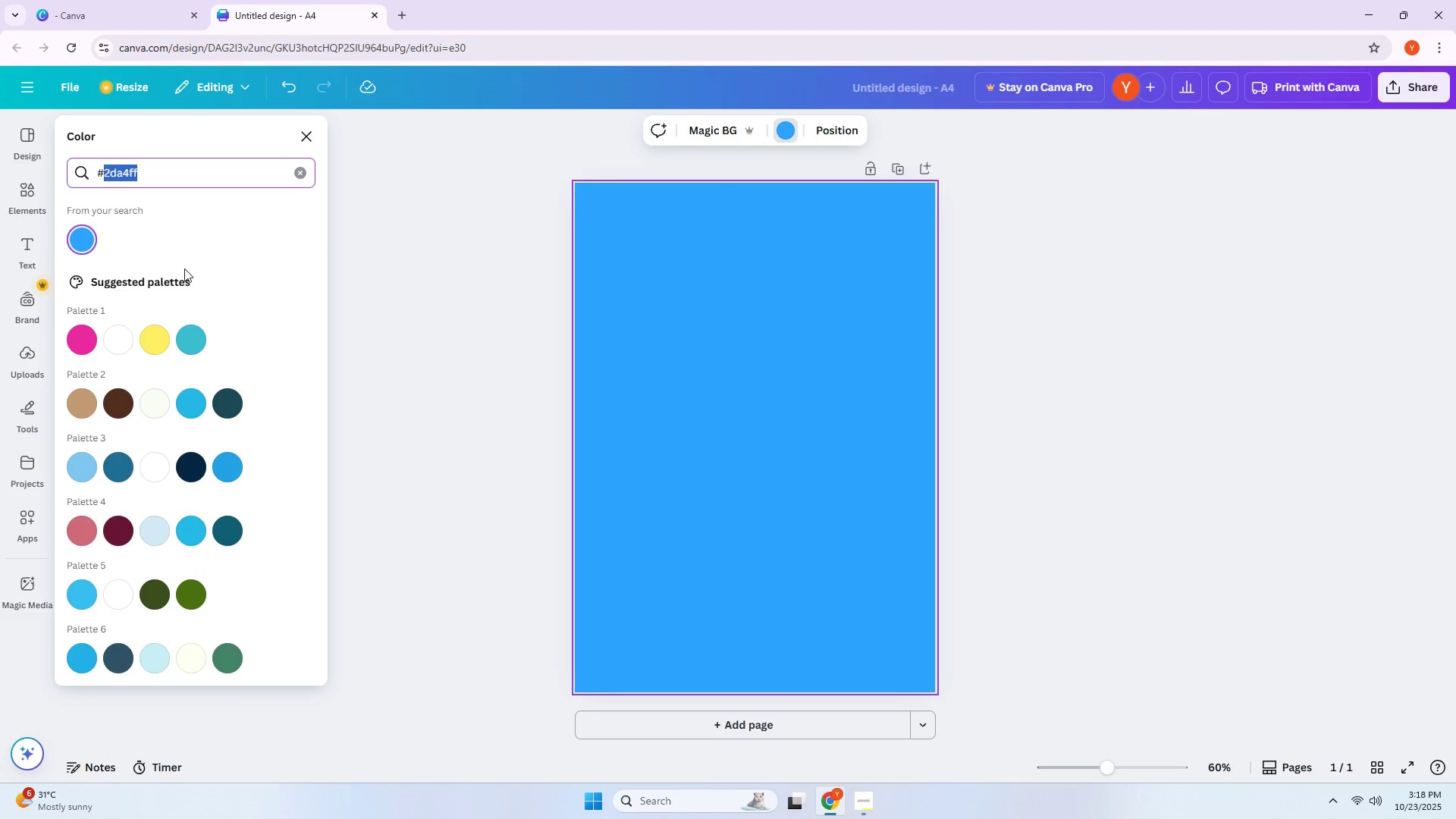 
left_click([735, 369])
 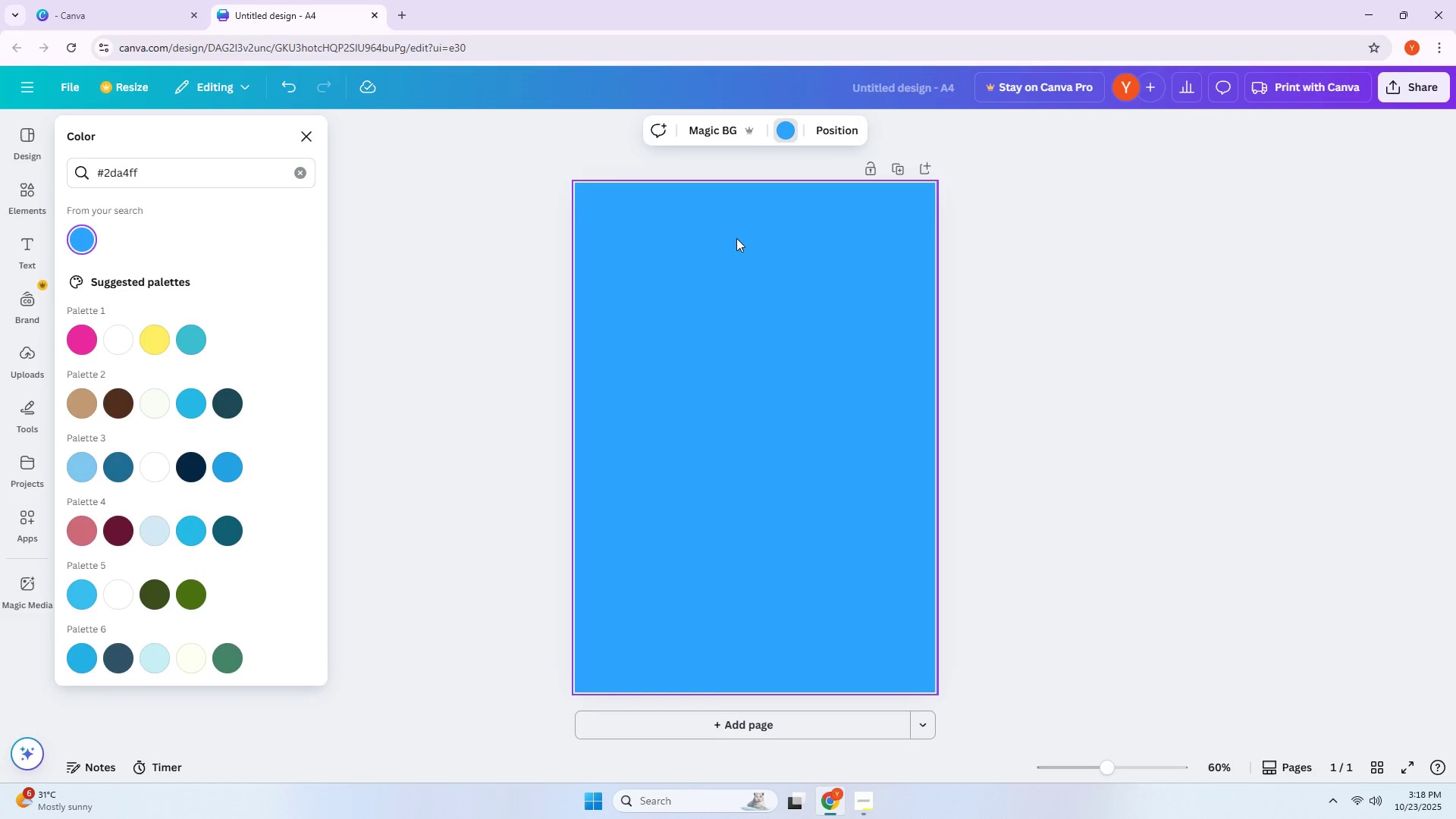 
left_click([751, 246])
 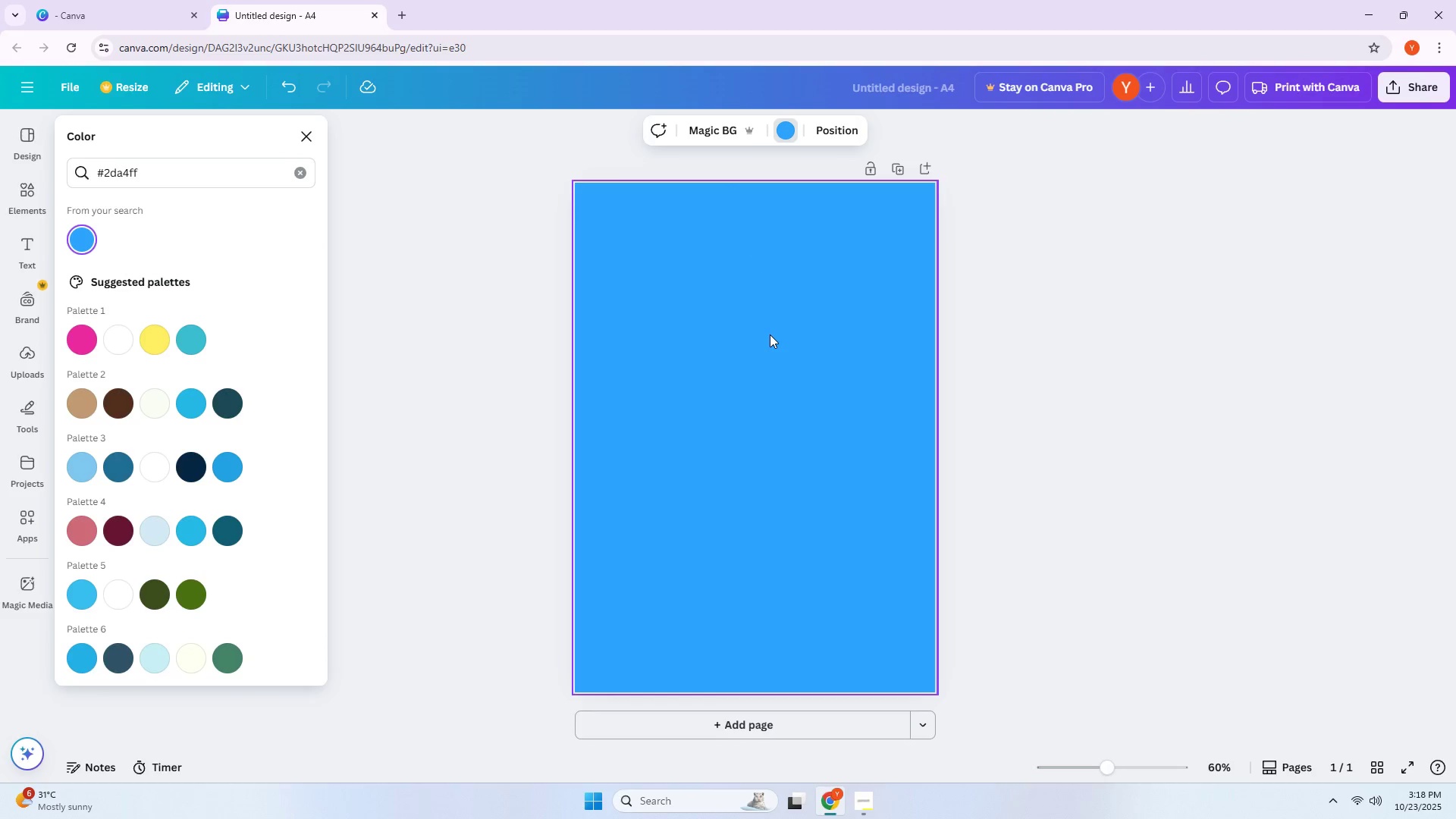 
key(Control+Z)
 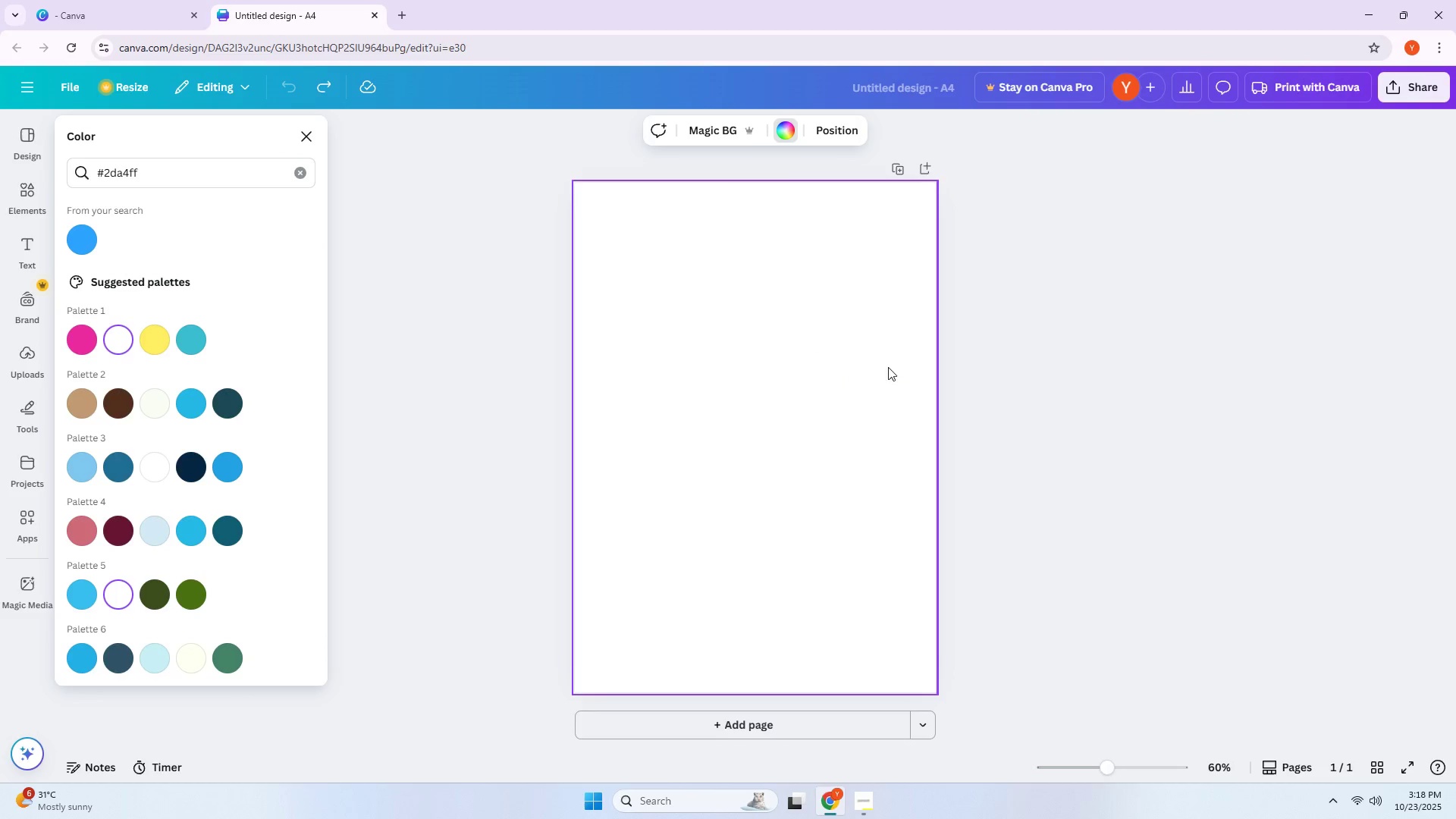 
left_click([912, 361])
 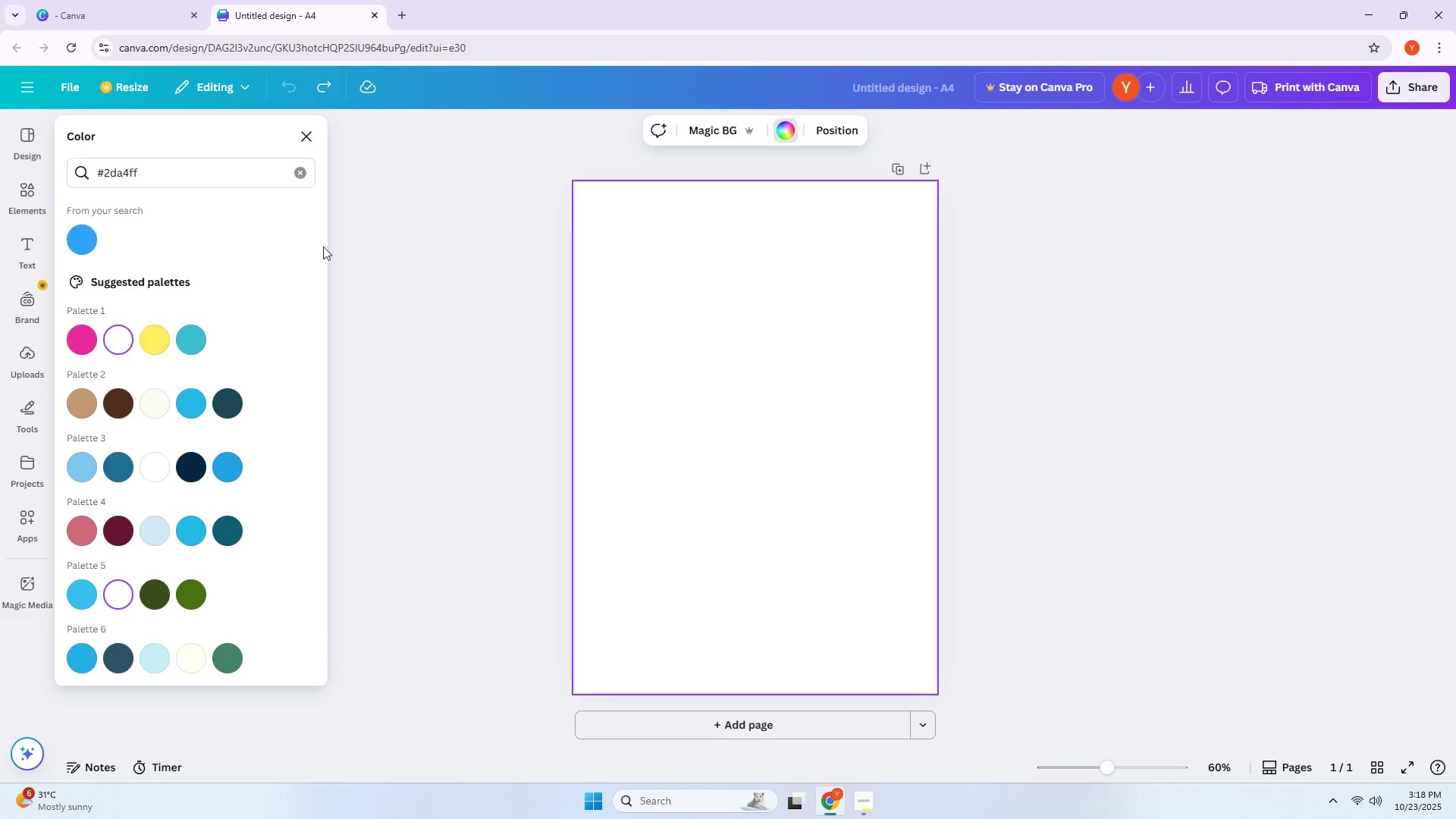 
left_click([378, 227])
 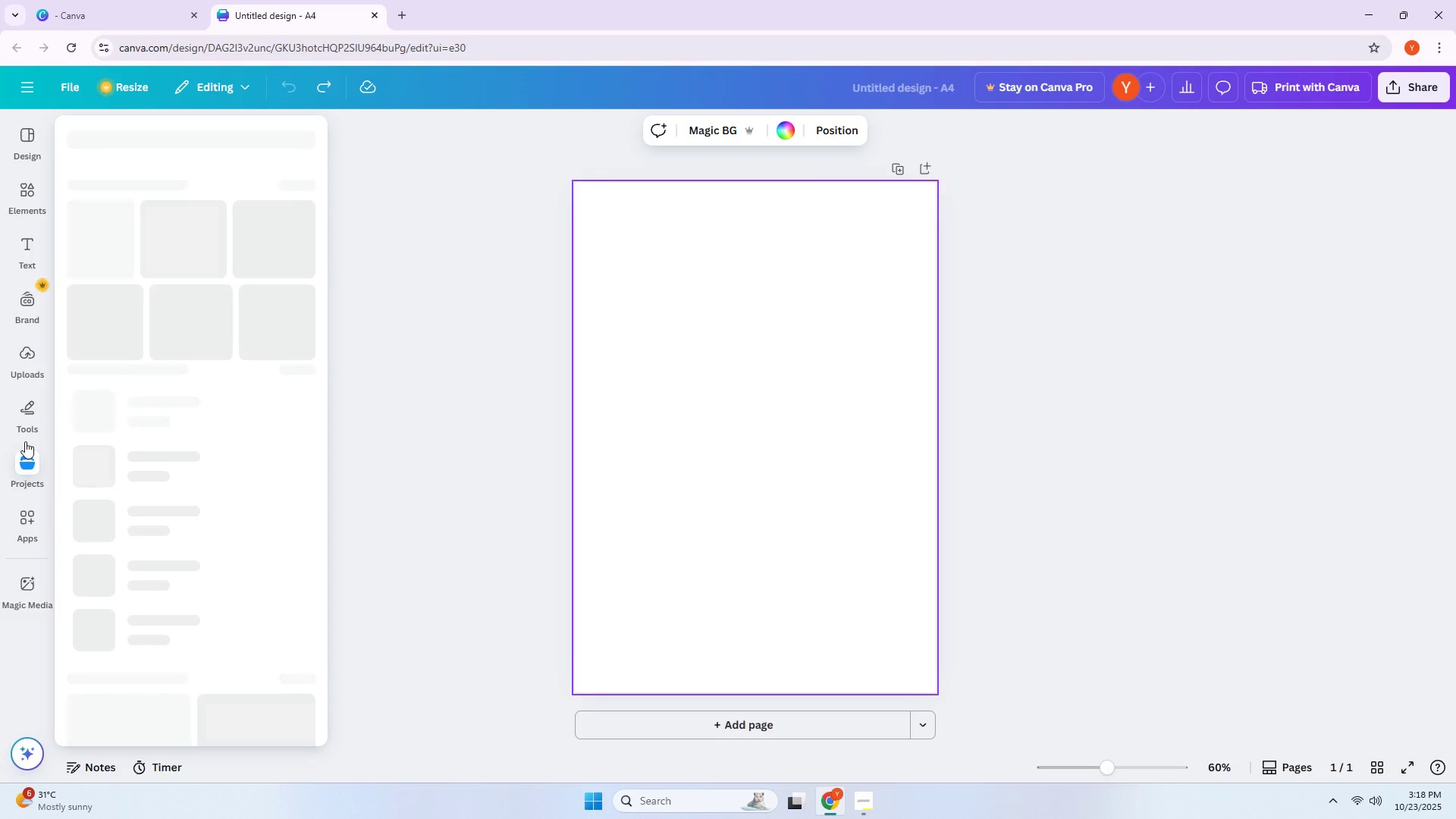 
left_click([33, 404])
 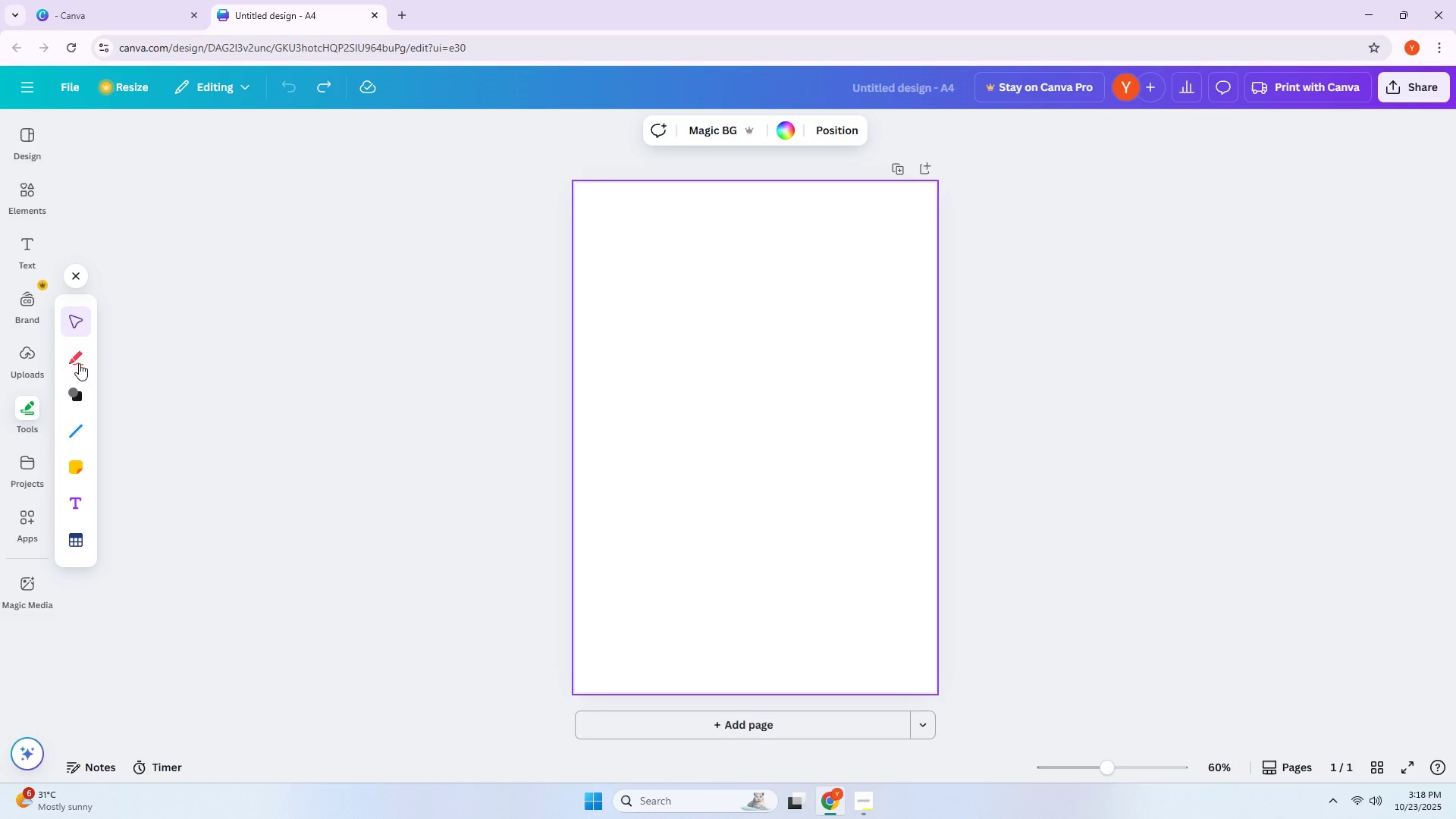 
left_click([81, 405])
 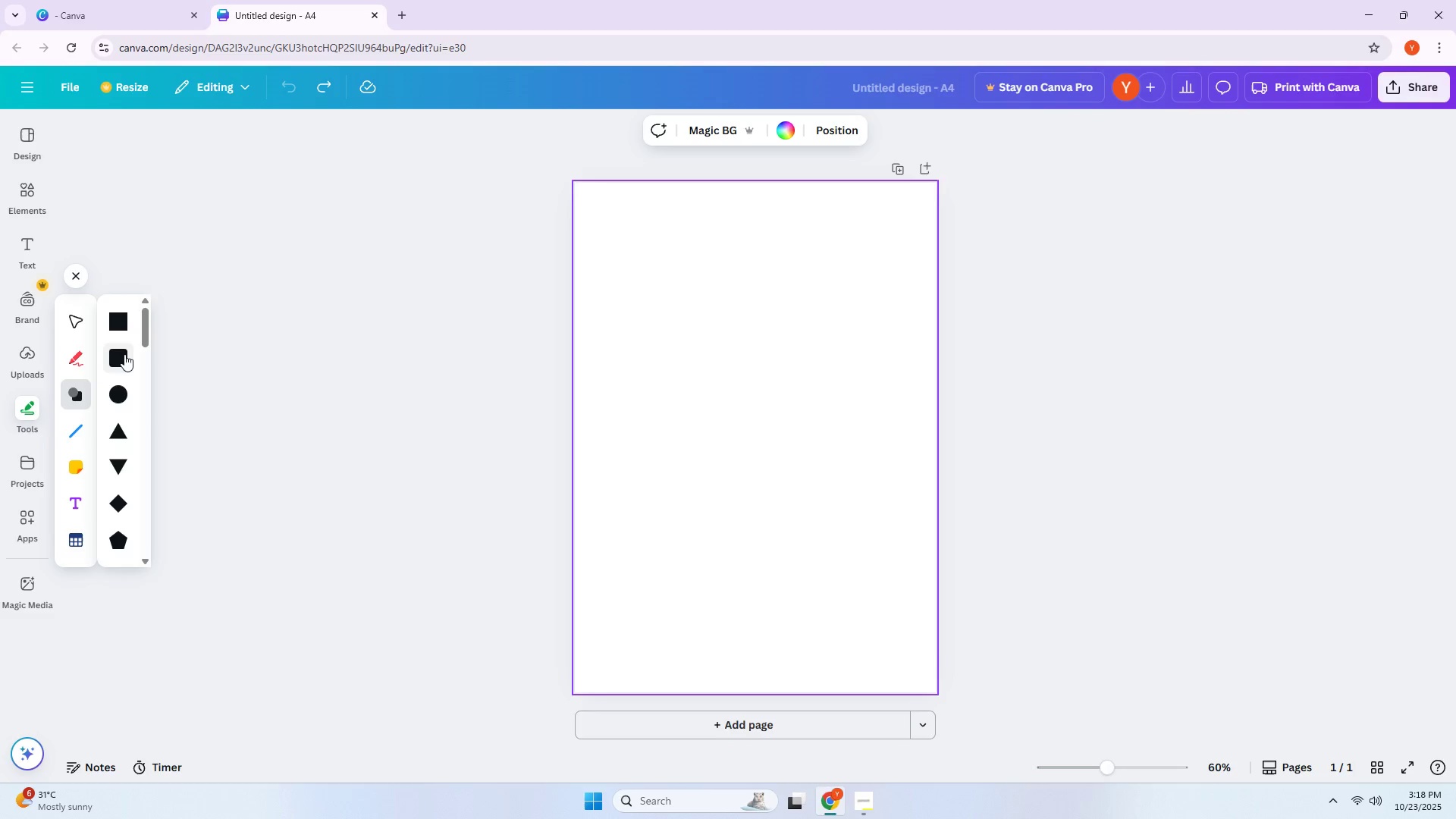 
left_click([121, 315])
 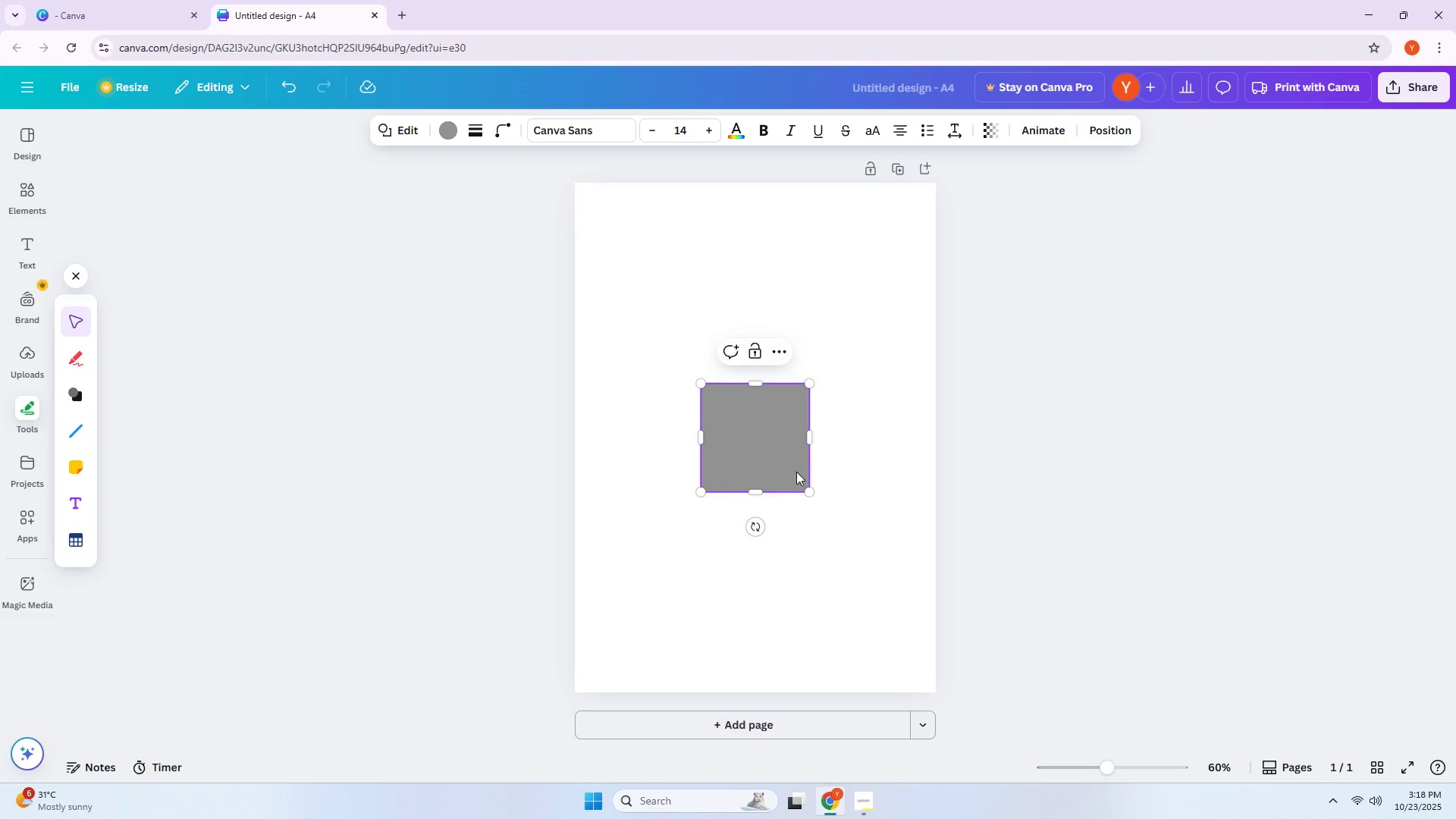 
left_click([755, 438])
 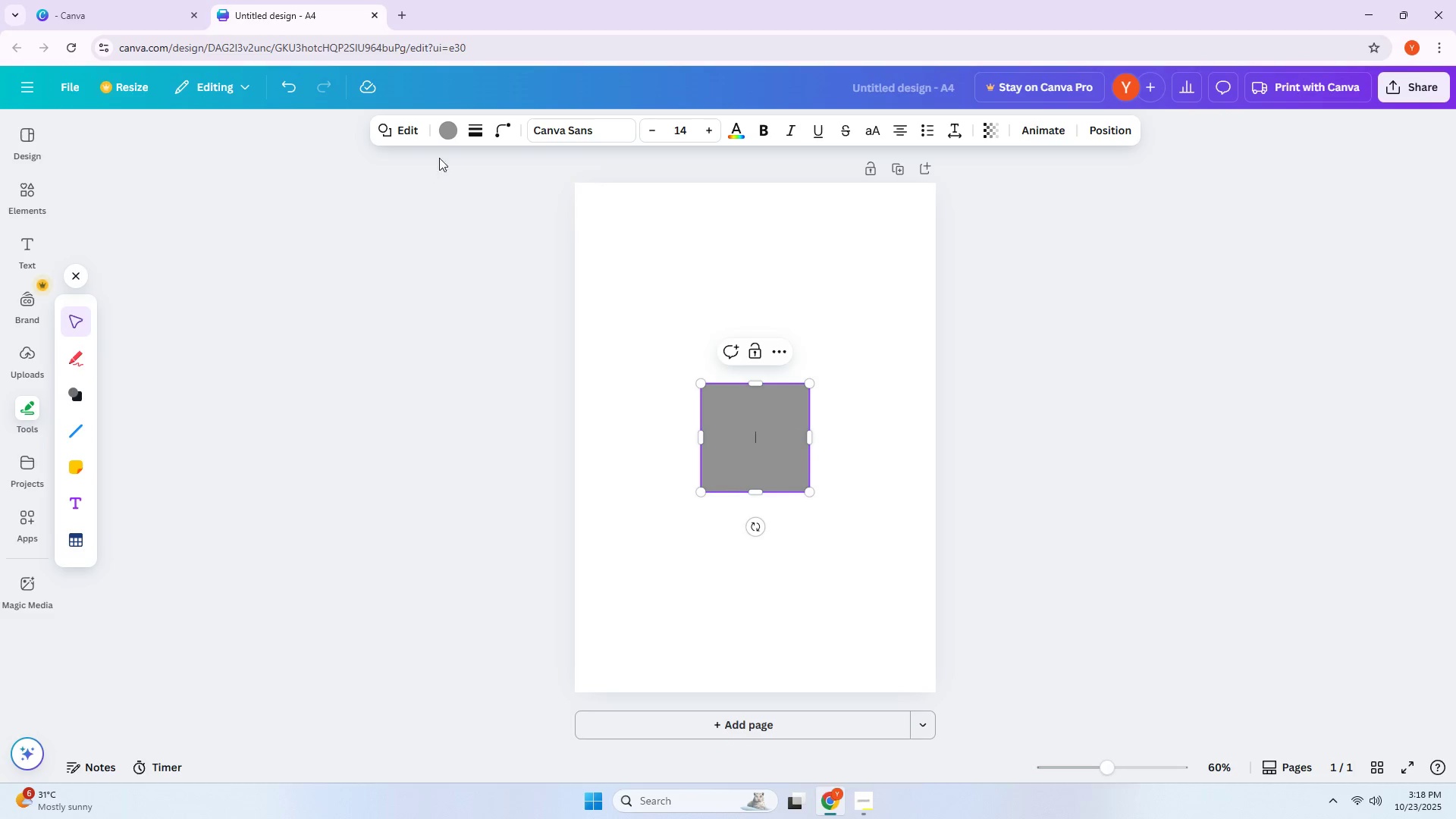 
left_click([450, 138])
 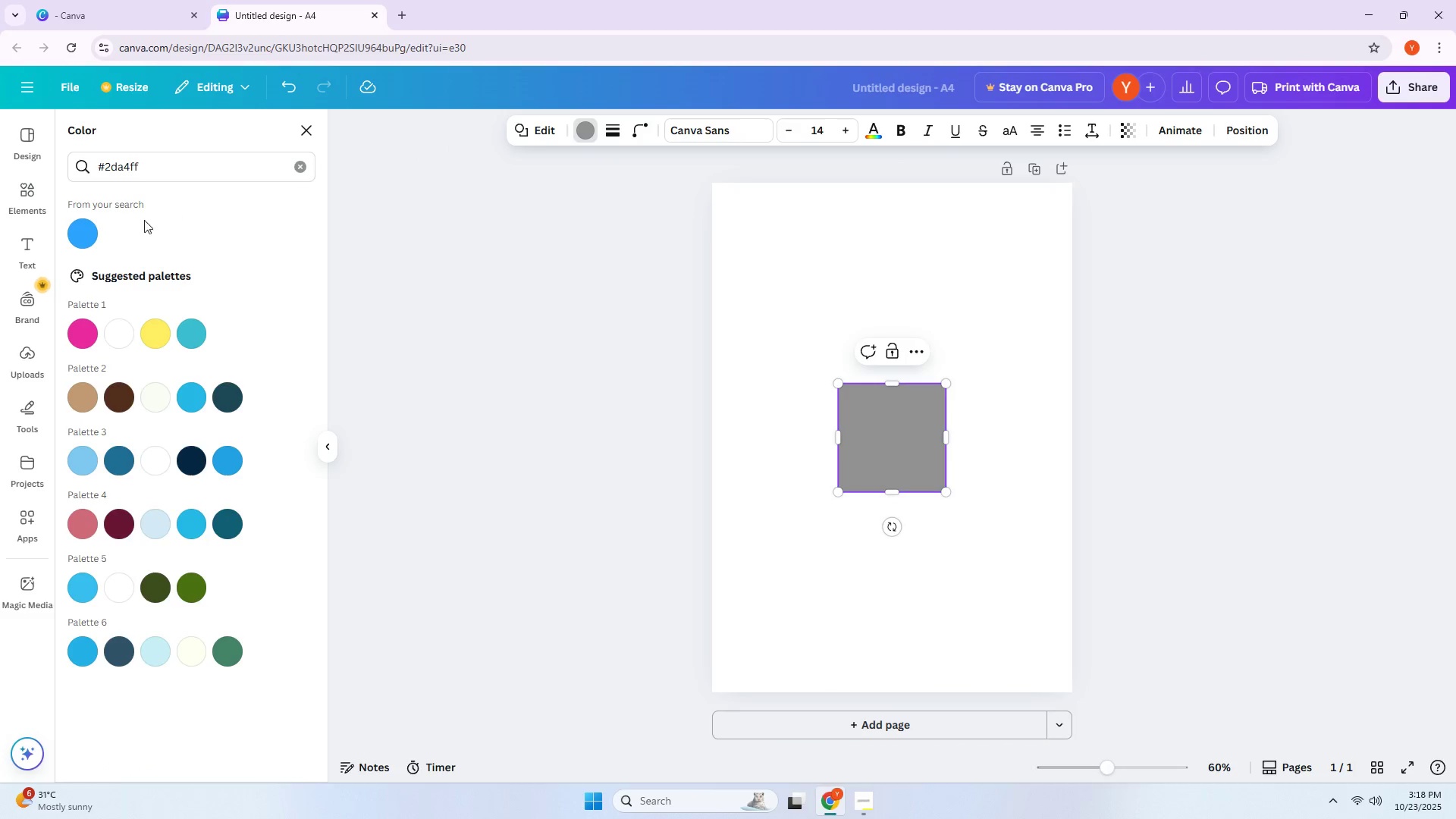 
left_click([93, 238])
 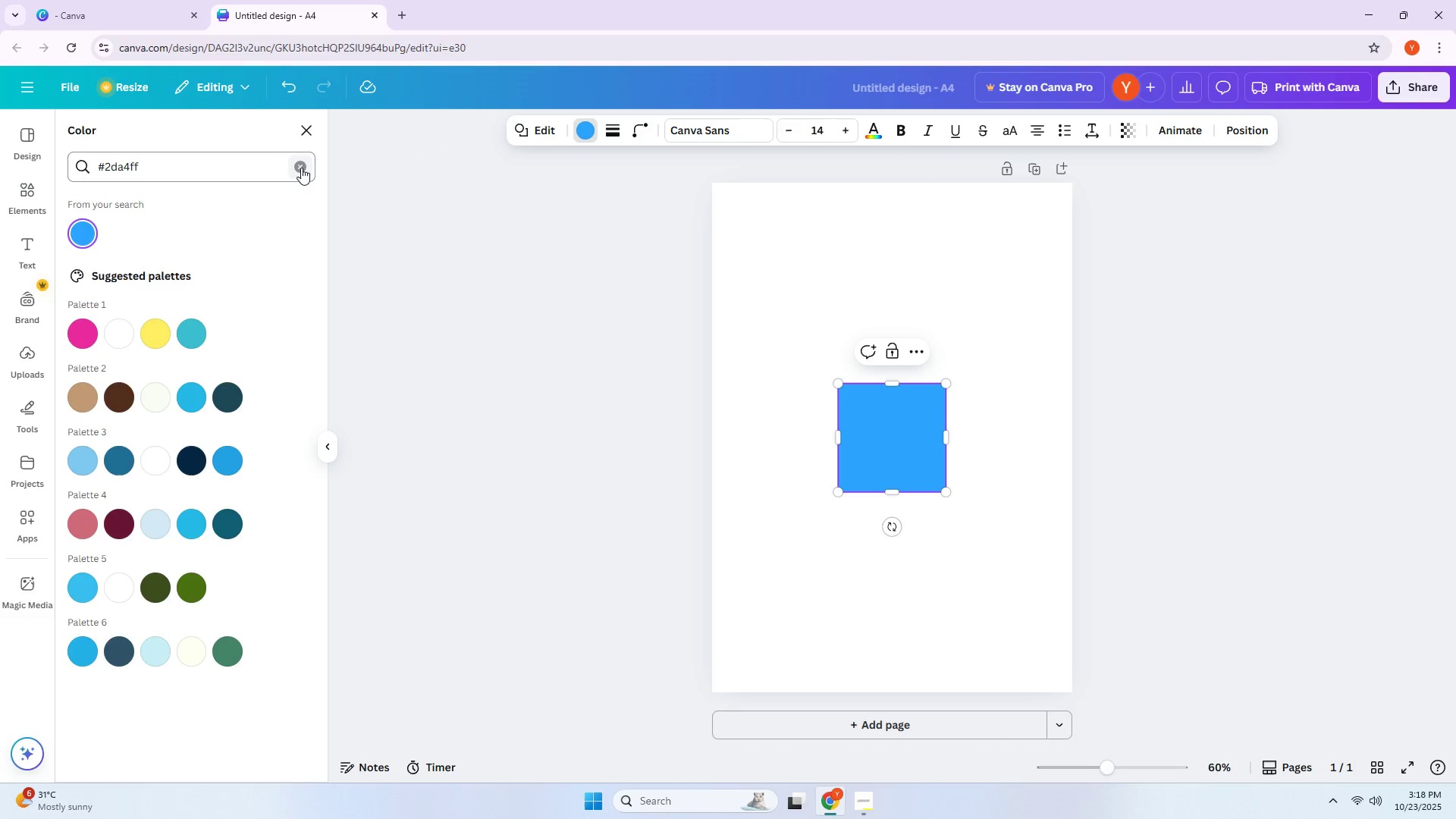 
left_click([301, 168])
 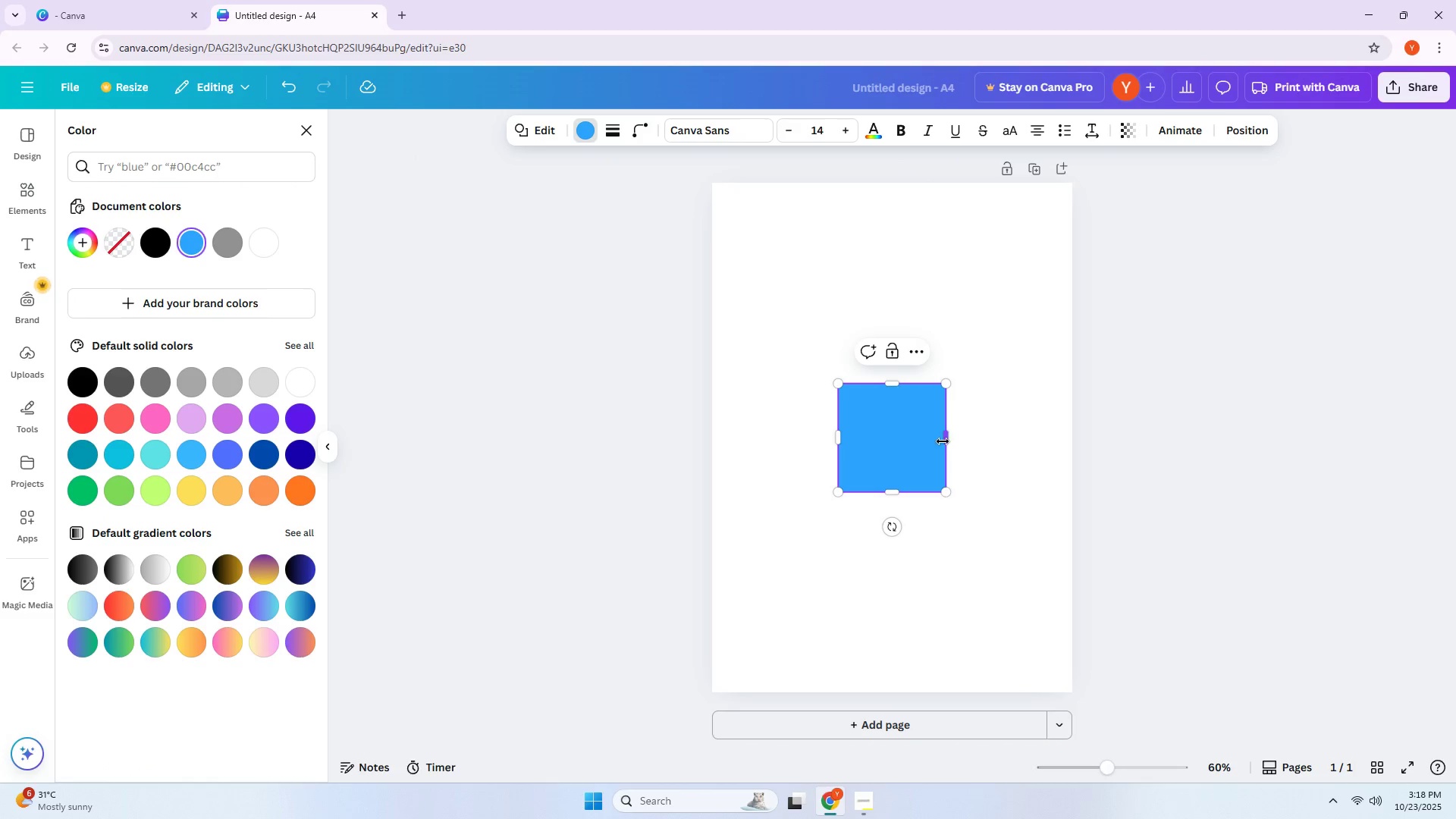 
left_click_drag(start_coordinate=[947, 439], to_coordinate=[1028, 439])
 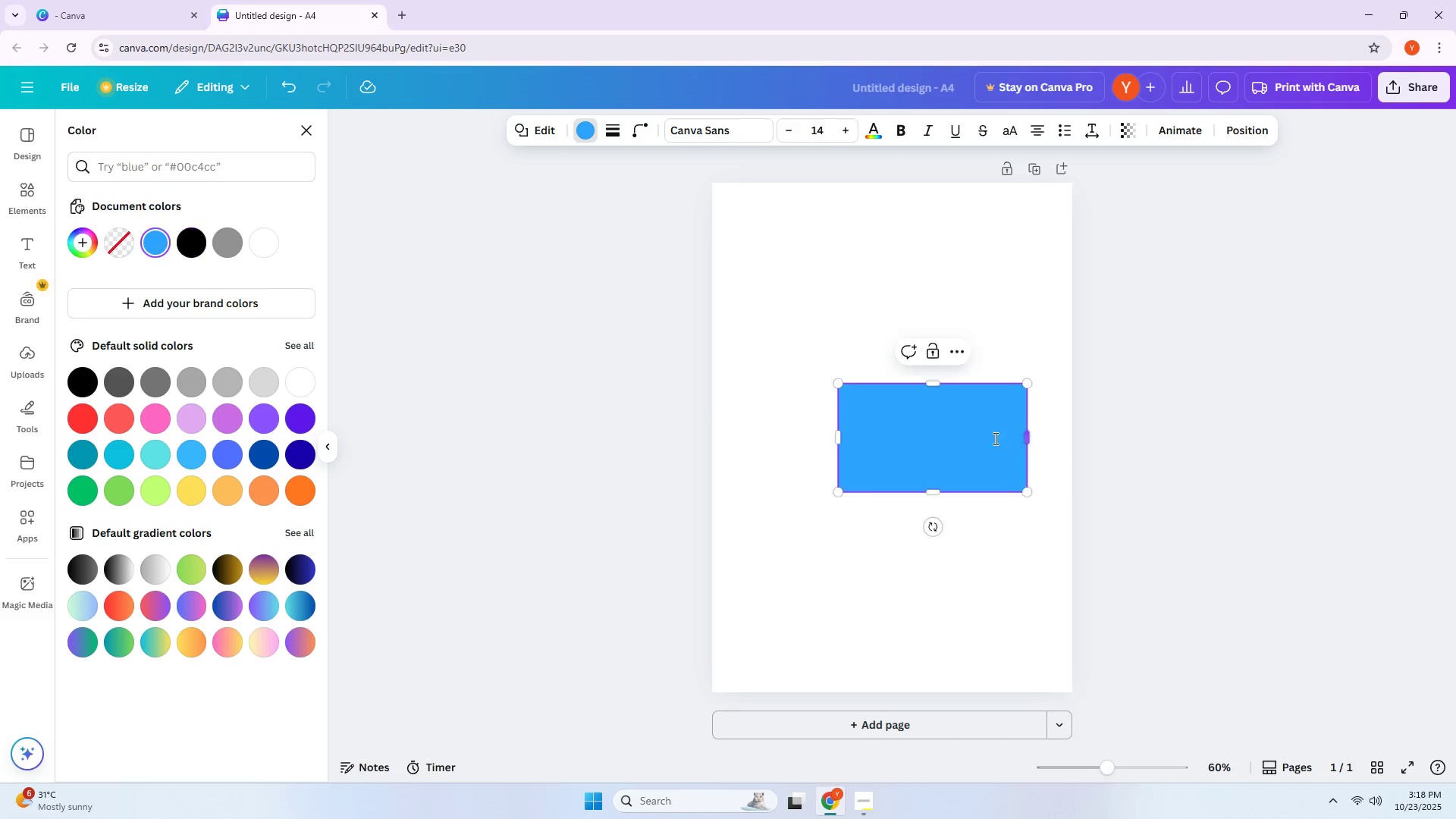 
left_click_drag(start_coordinate=[927, 435], to_coordinate=[852, 313])
 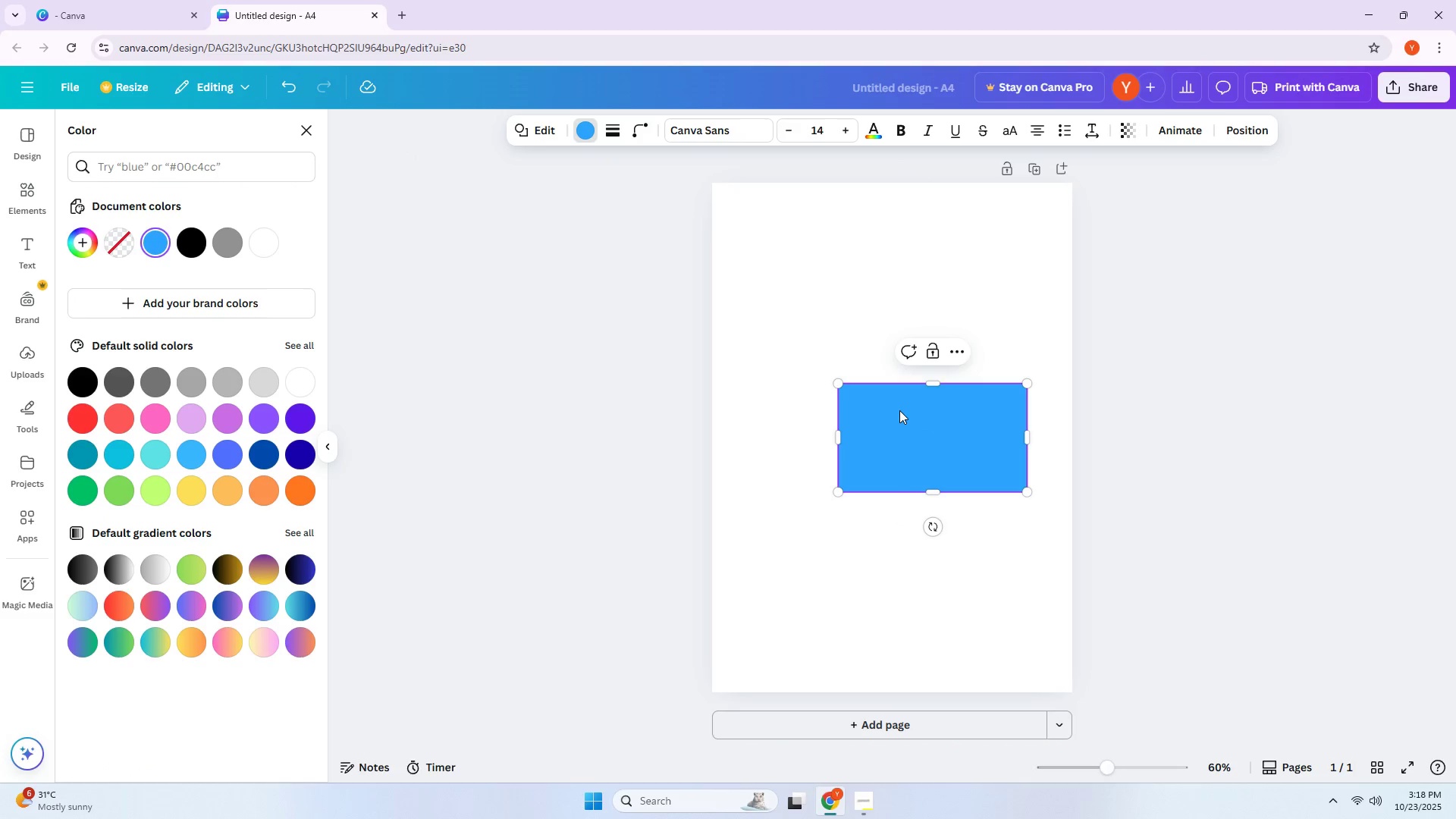 
left_click_drag(start_coordinate=[896, 410], to_coordinate=[772, 215])
 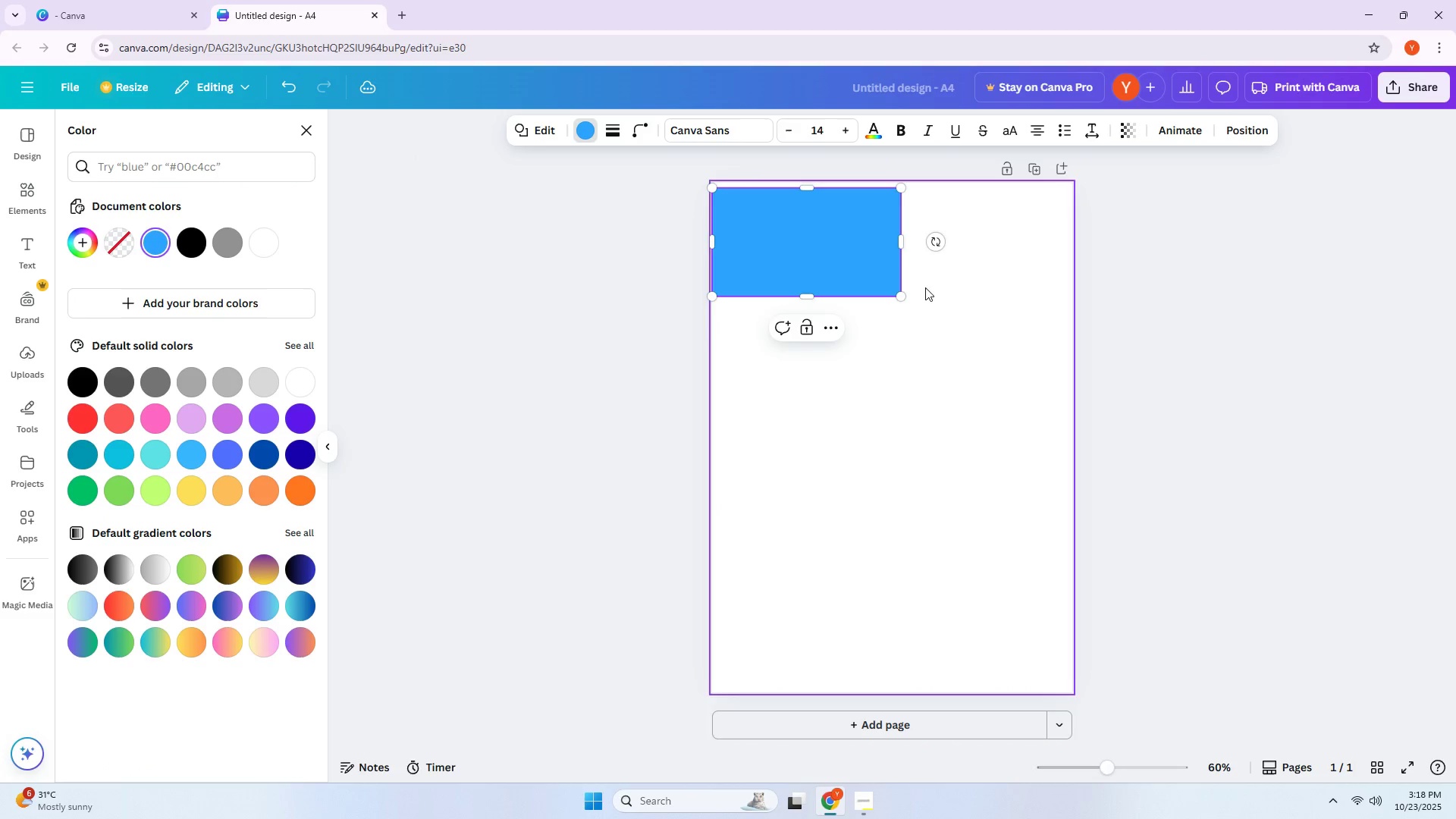 
left_click_drag(start_coordinate=[837, 252], to_coordinate=[845, 253])
 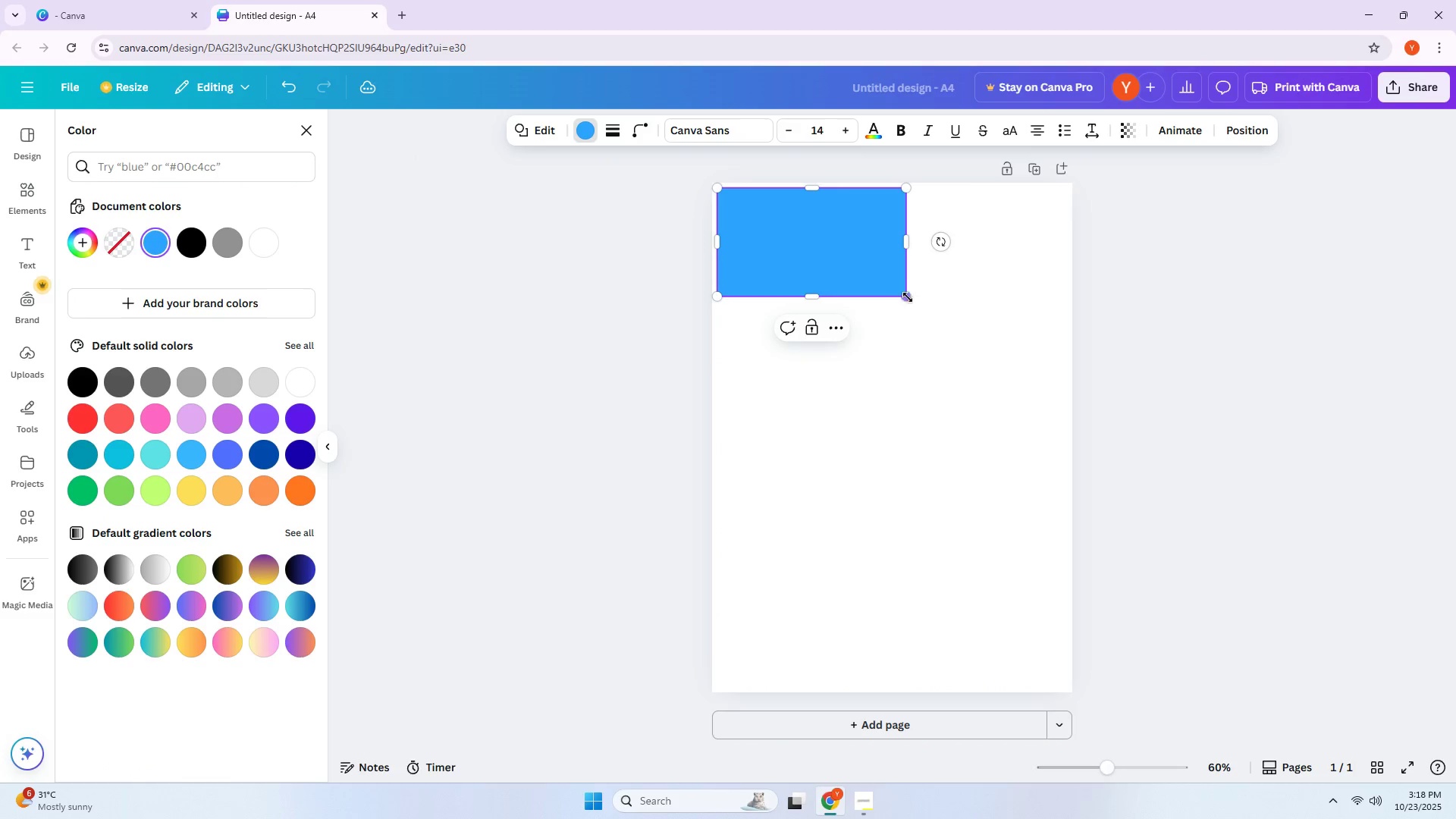 
left_click_drag(start_coordinate=[908, 298], to_coordinate=[1072, 402])
 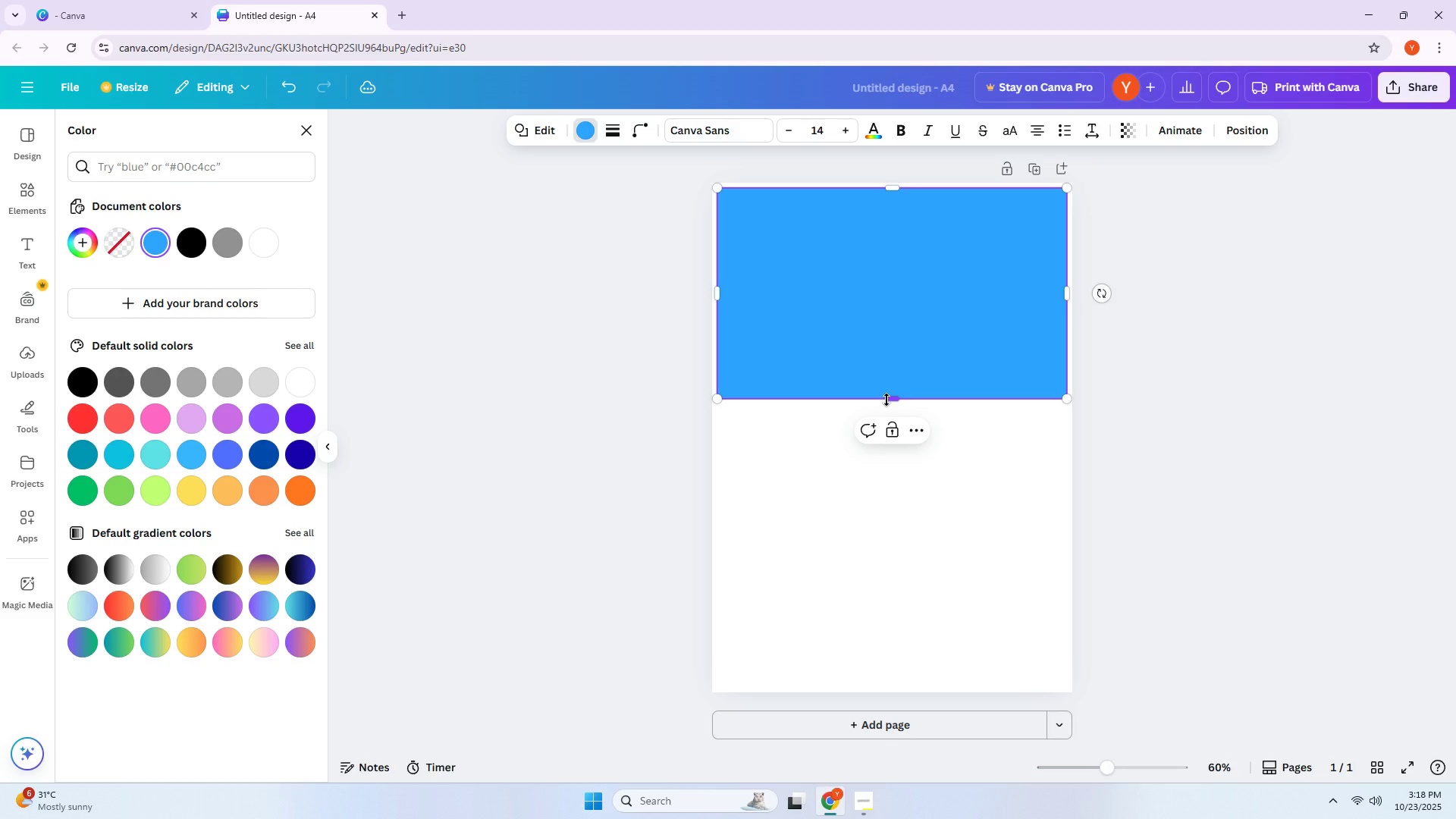 
left_click_drag(start_coordinate=[886, 400], to_coordinate=[879, 349])
 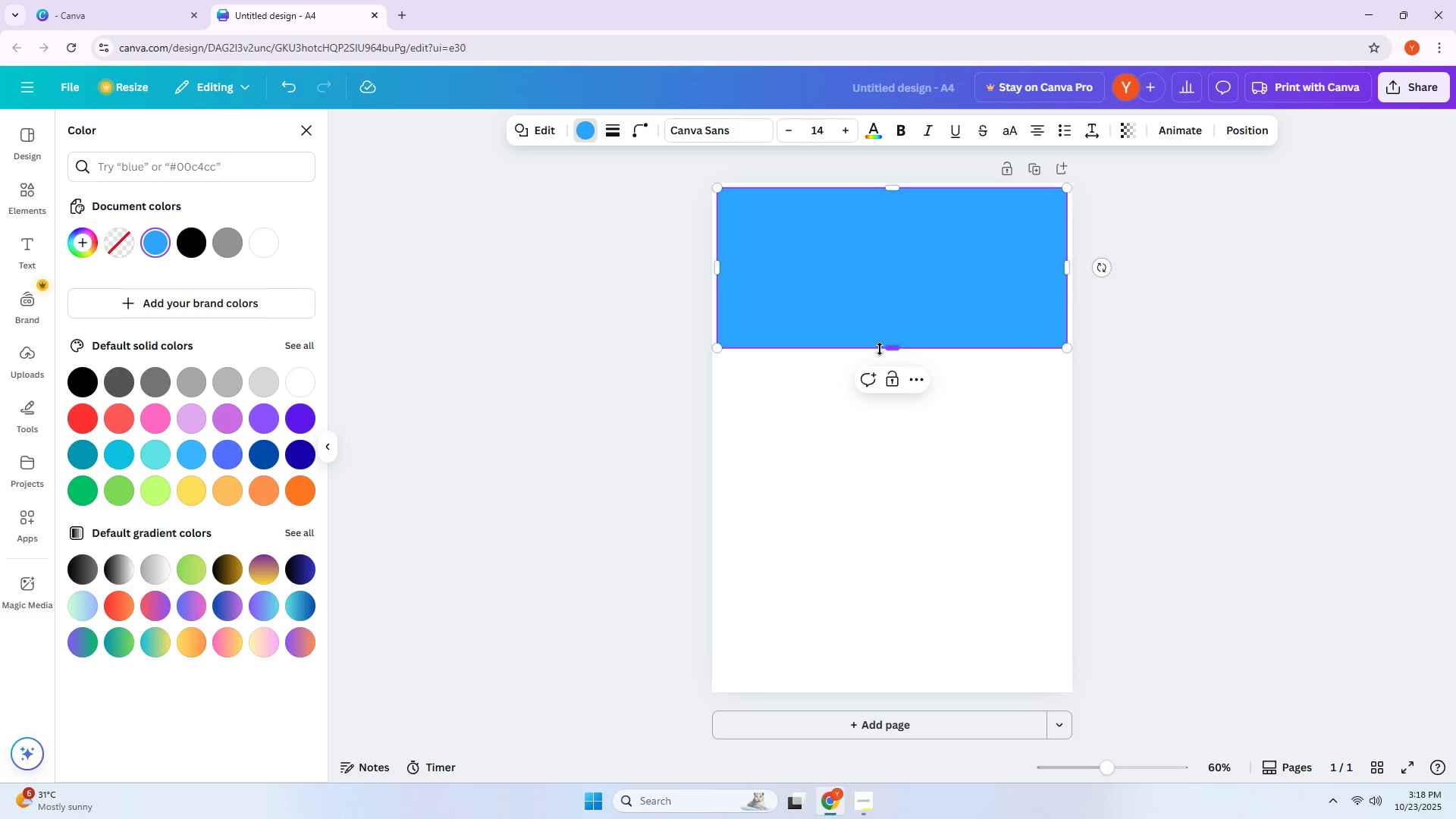 
wait(11.34)
 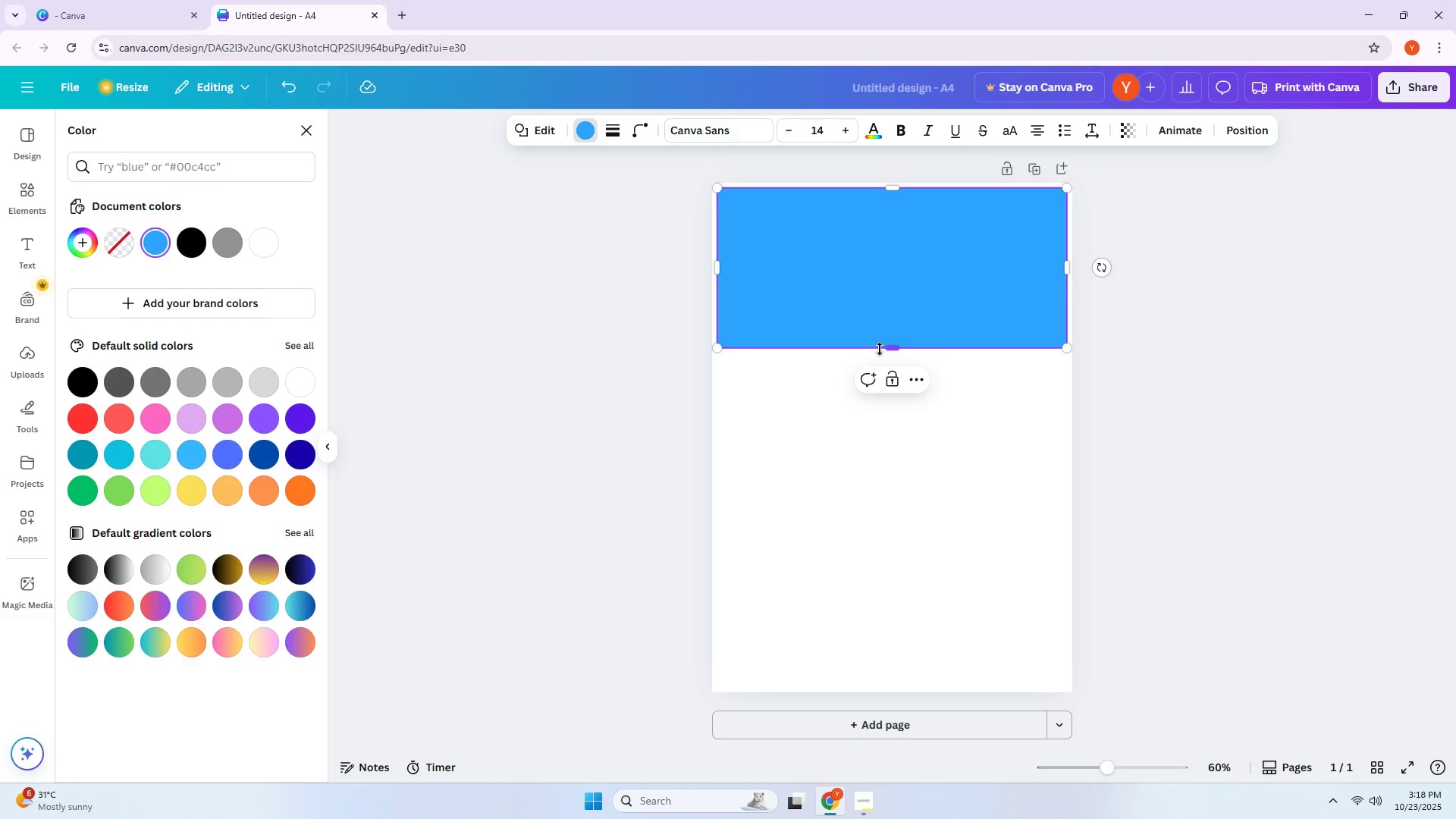 
left_click([28, 196])
 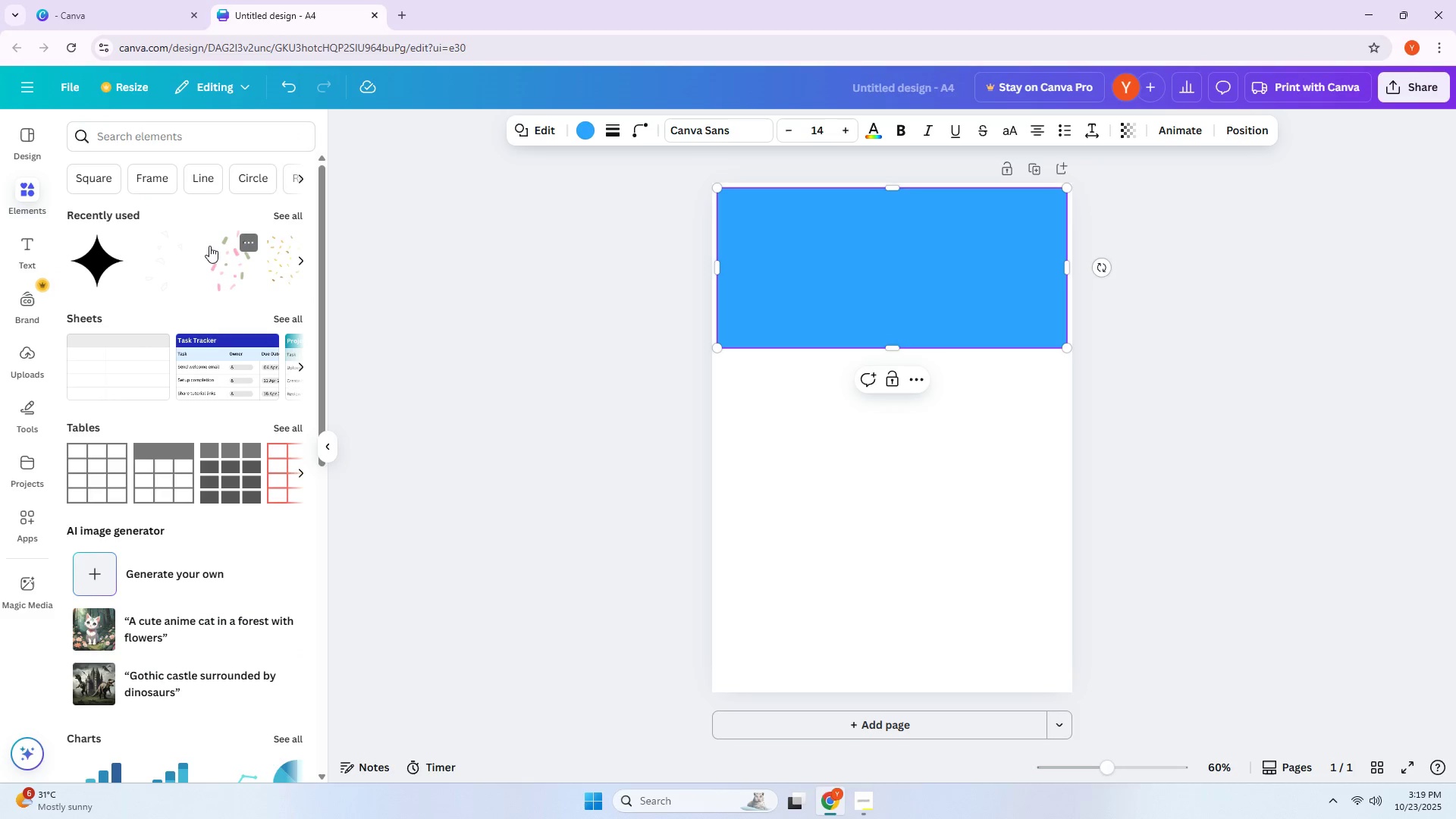 
wait(5.73)
 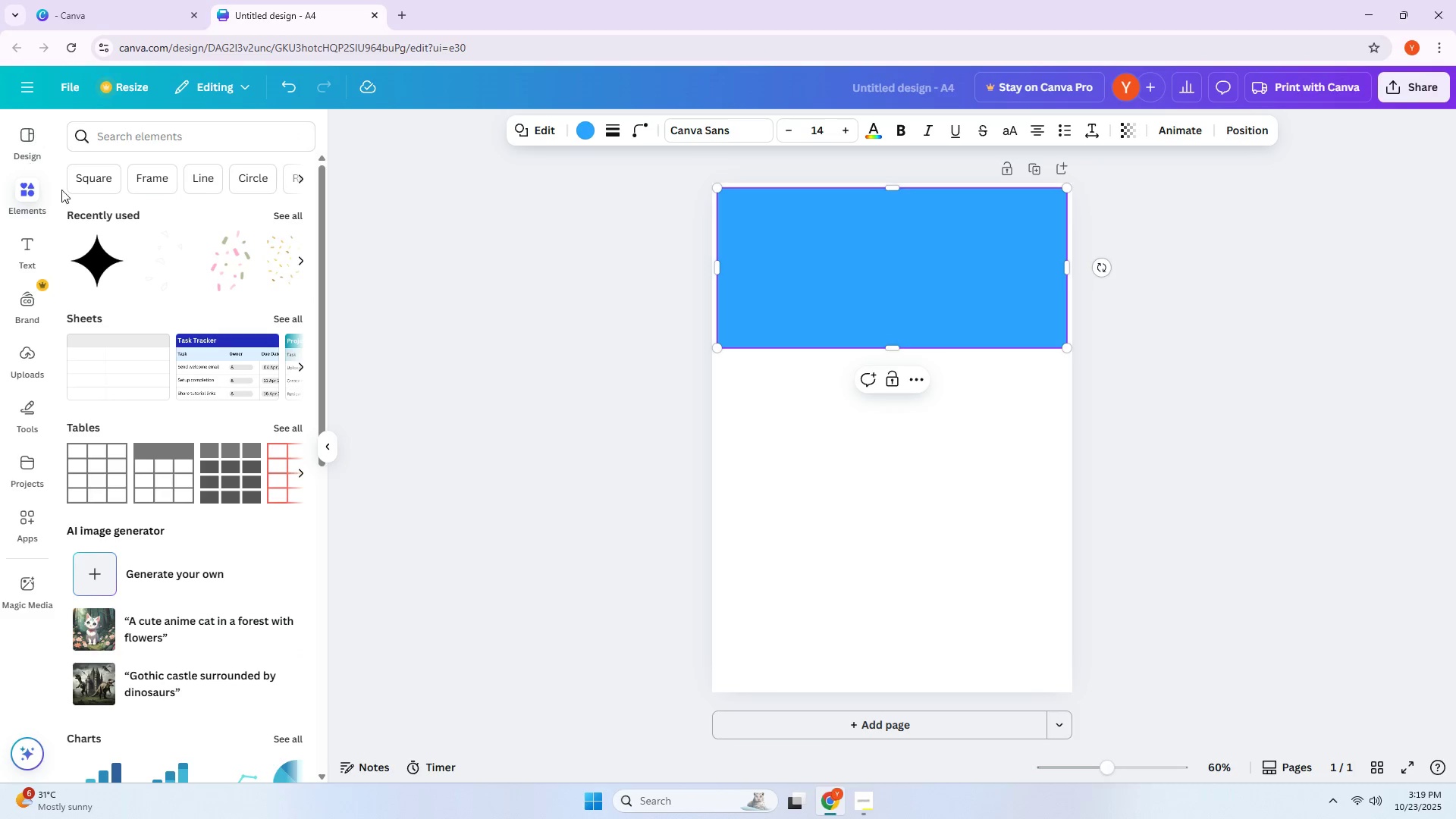 
left_click([23, 148])
 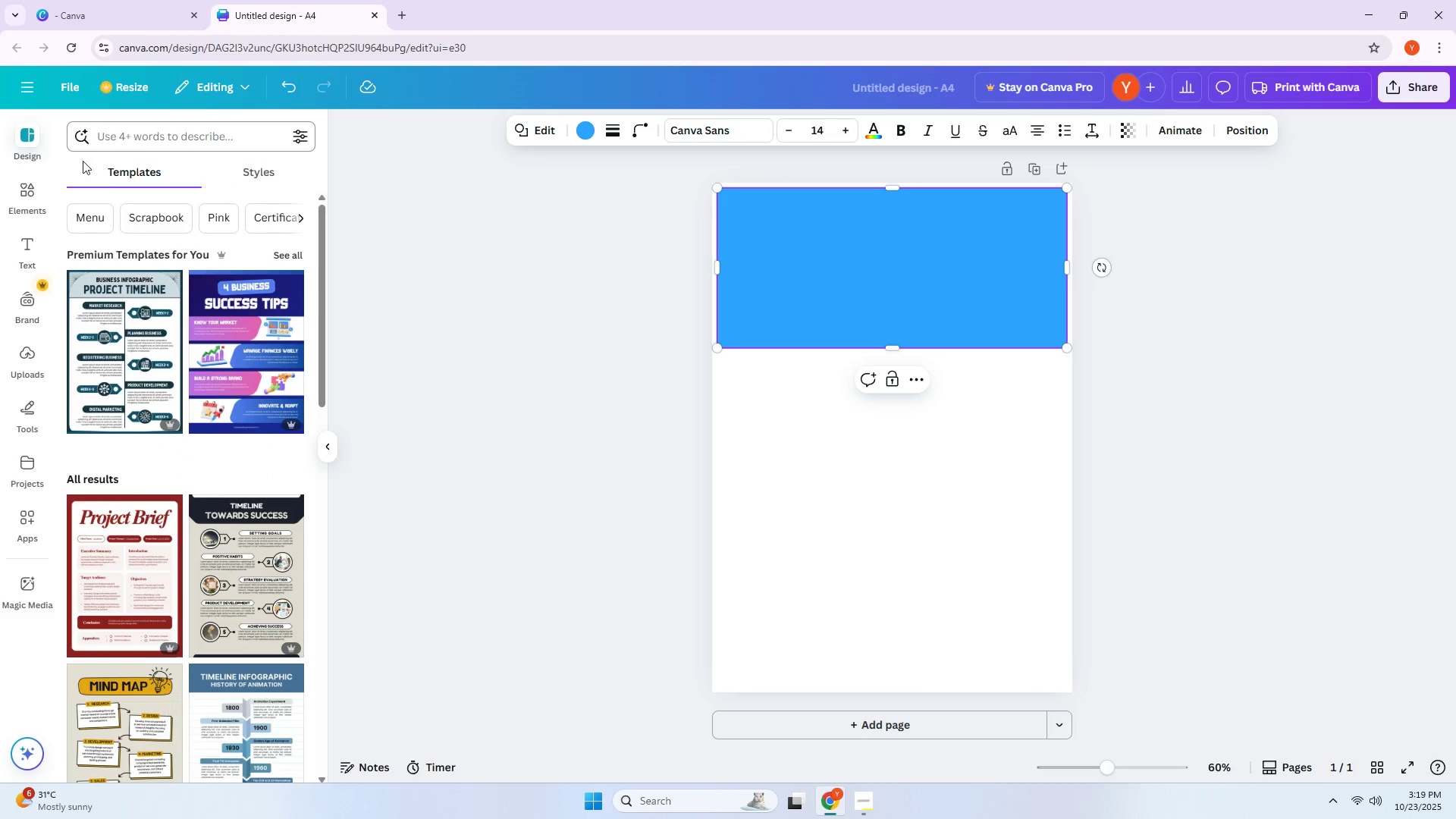 
left_click([25, 186])
 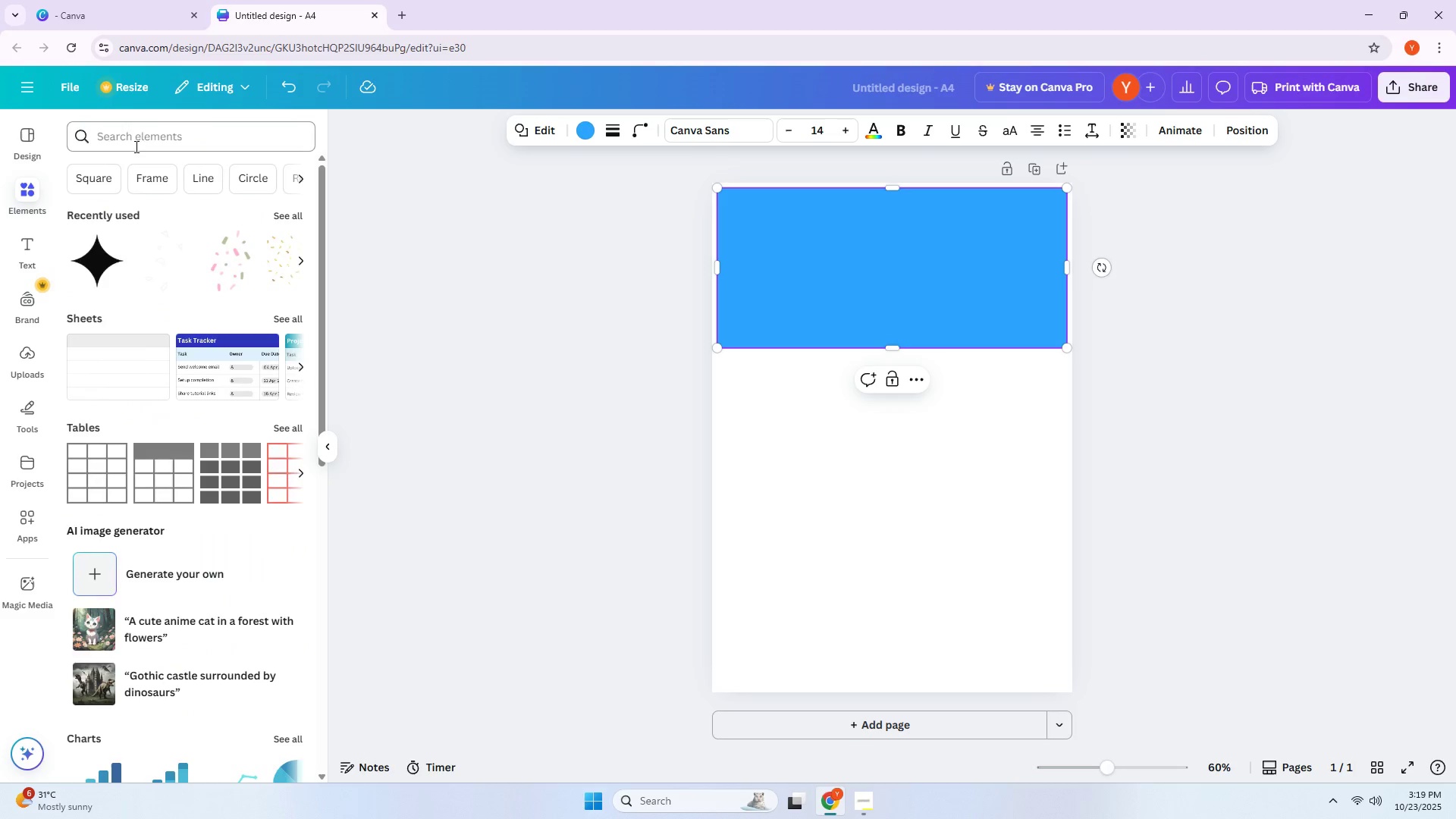 
left_click([137, 143])
 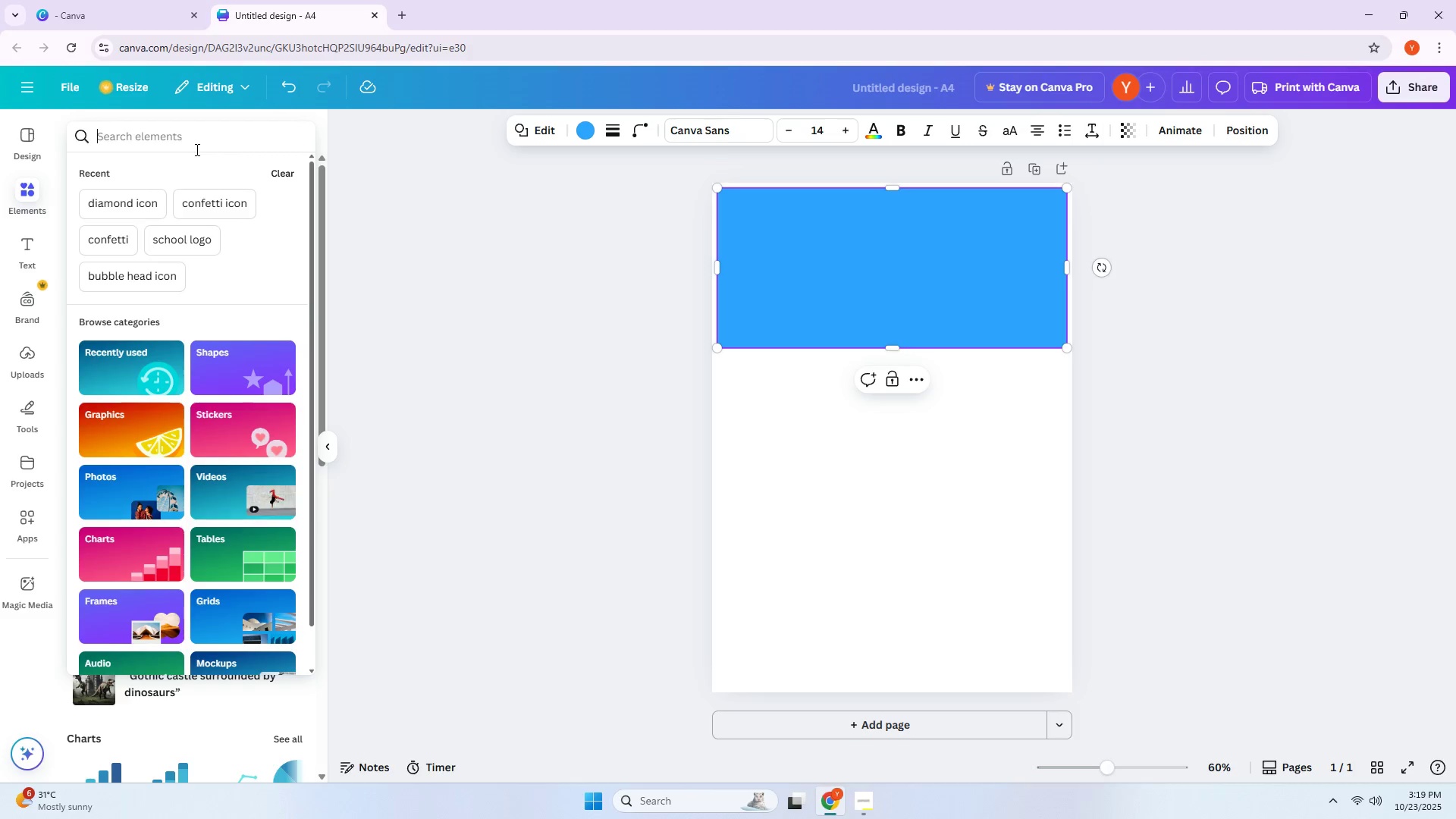 
type(JOIJ)
key(Backspace)
type(M)
key(Backspace)
key(Backspace)
type(M)
key(Backspace)
type(N)
key(Backspace)
type(IN S)
key(Backspace)
type(THE SUMMER)
 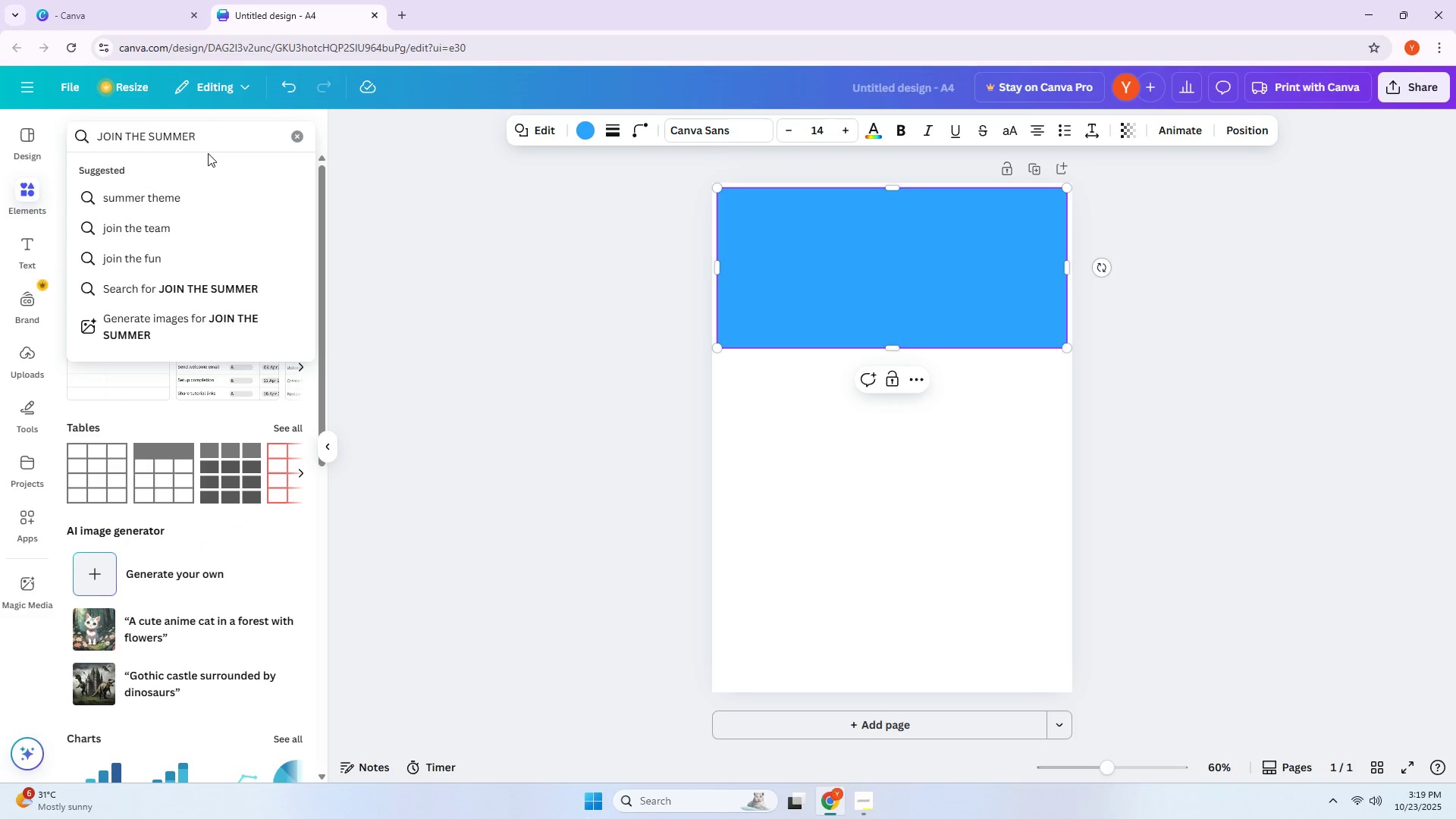 
key(Enter)
 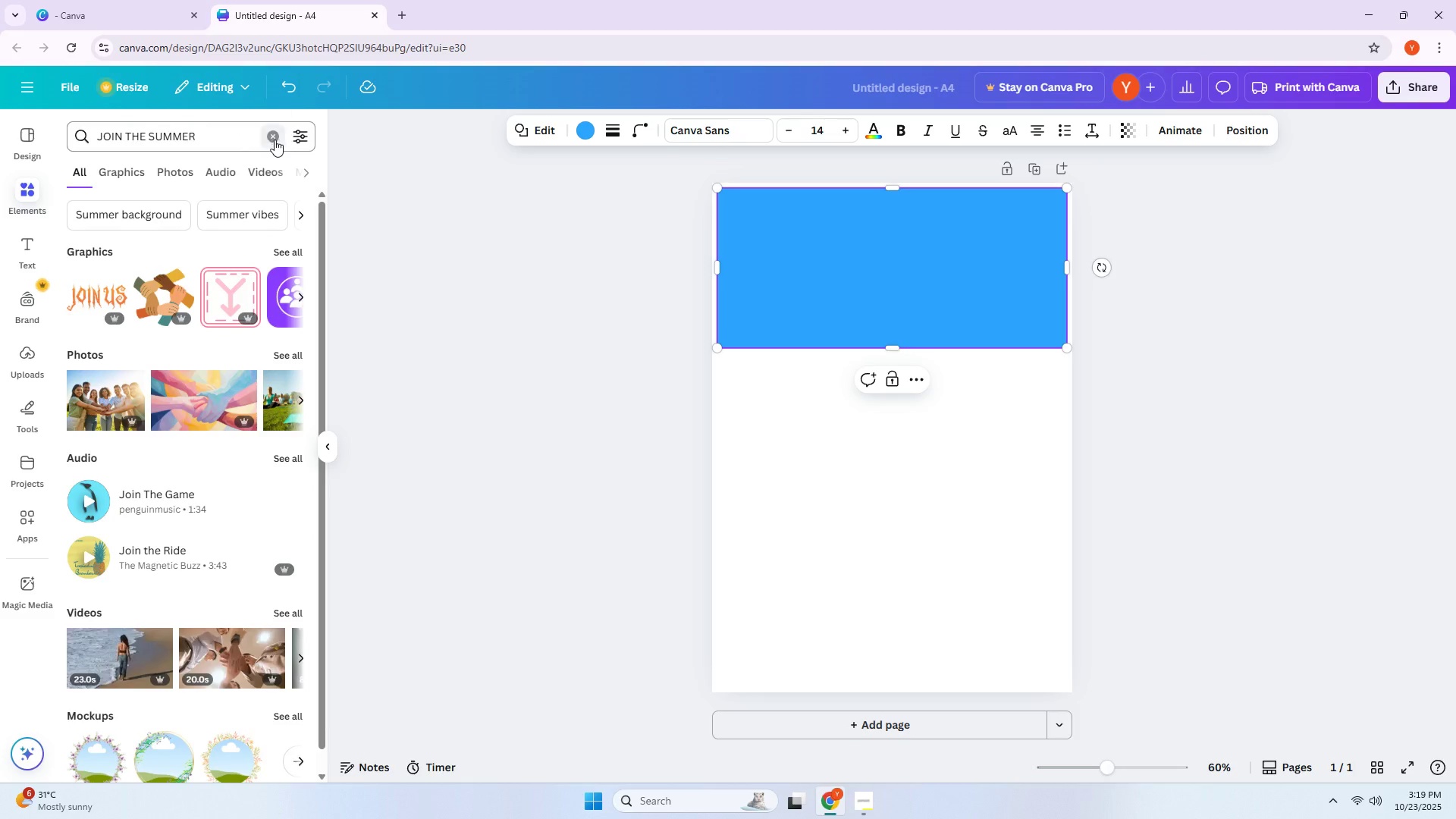 
left_click([29, 246])
 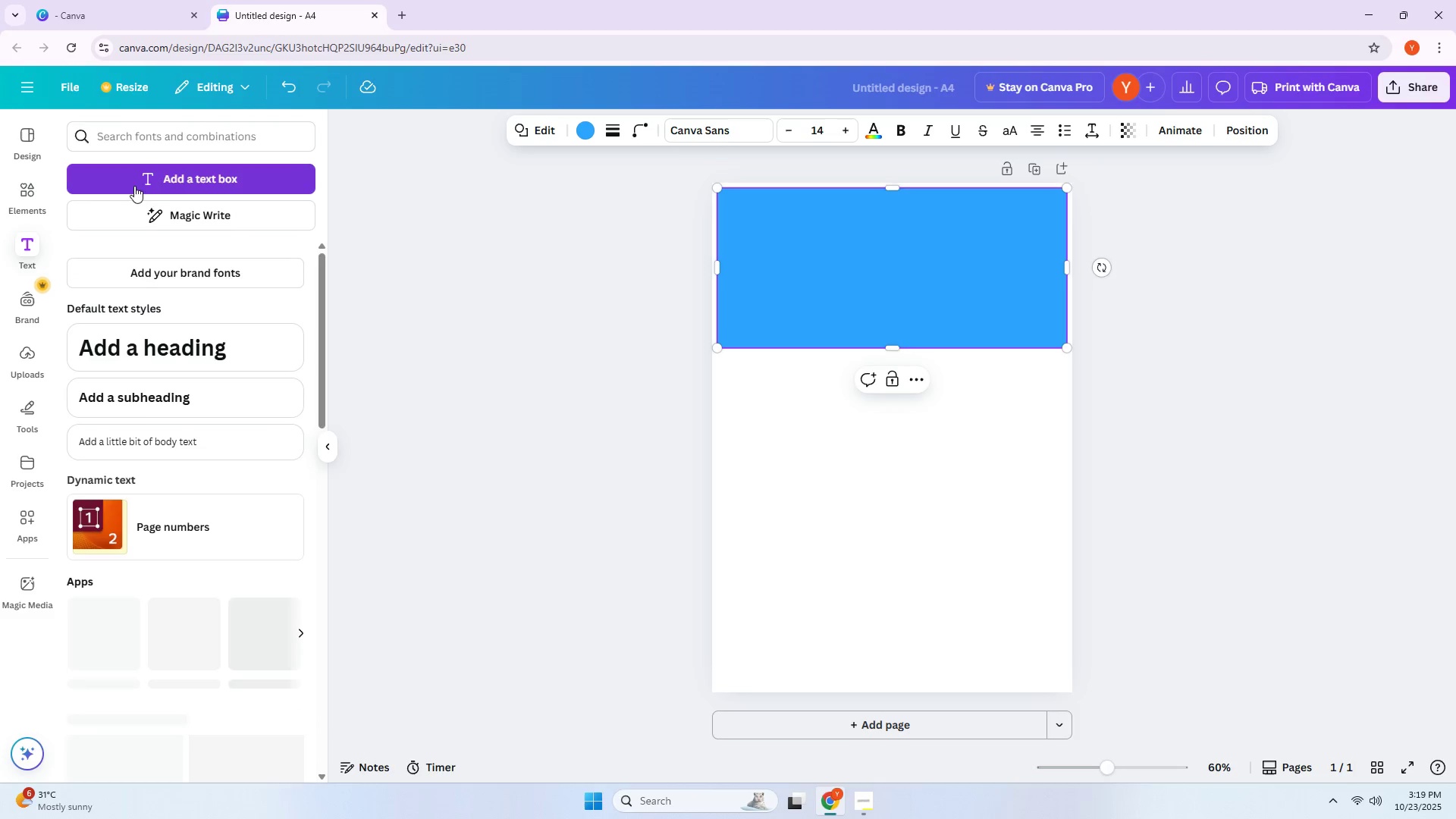 
left_click([162, 180])
 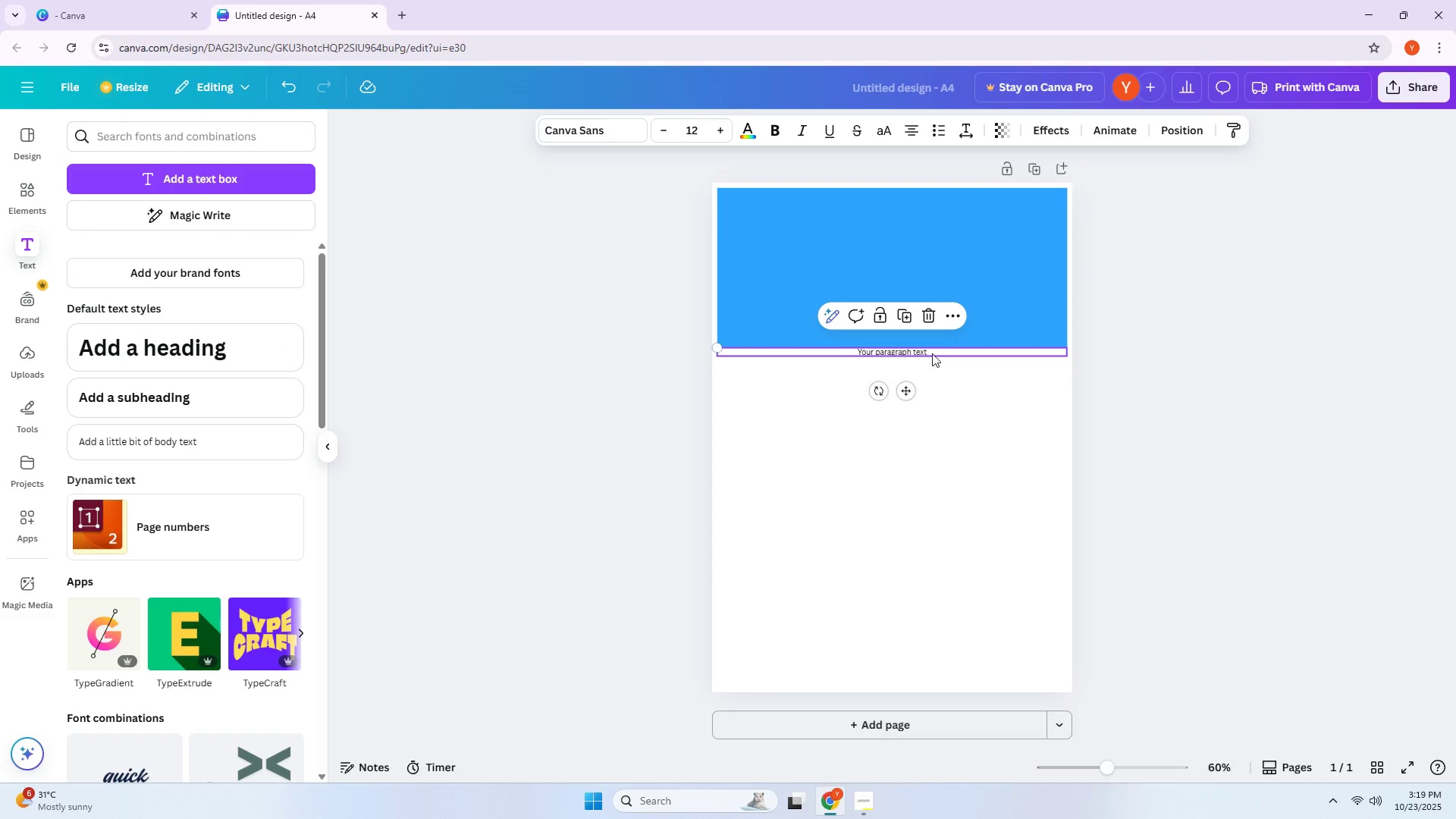 
double_click([936, 348])
 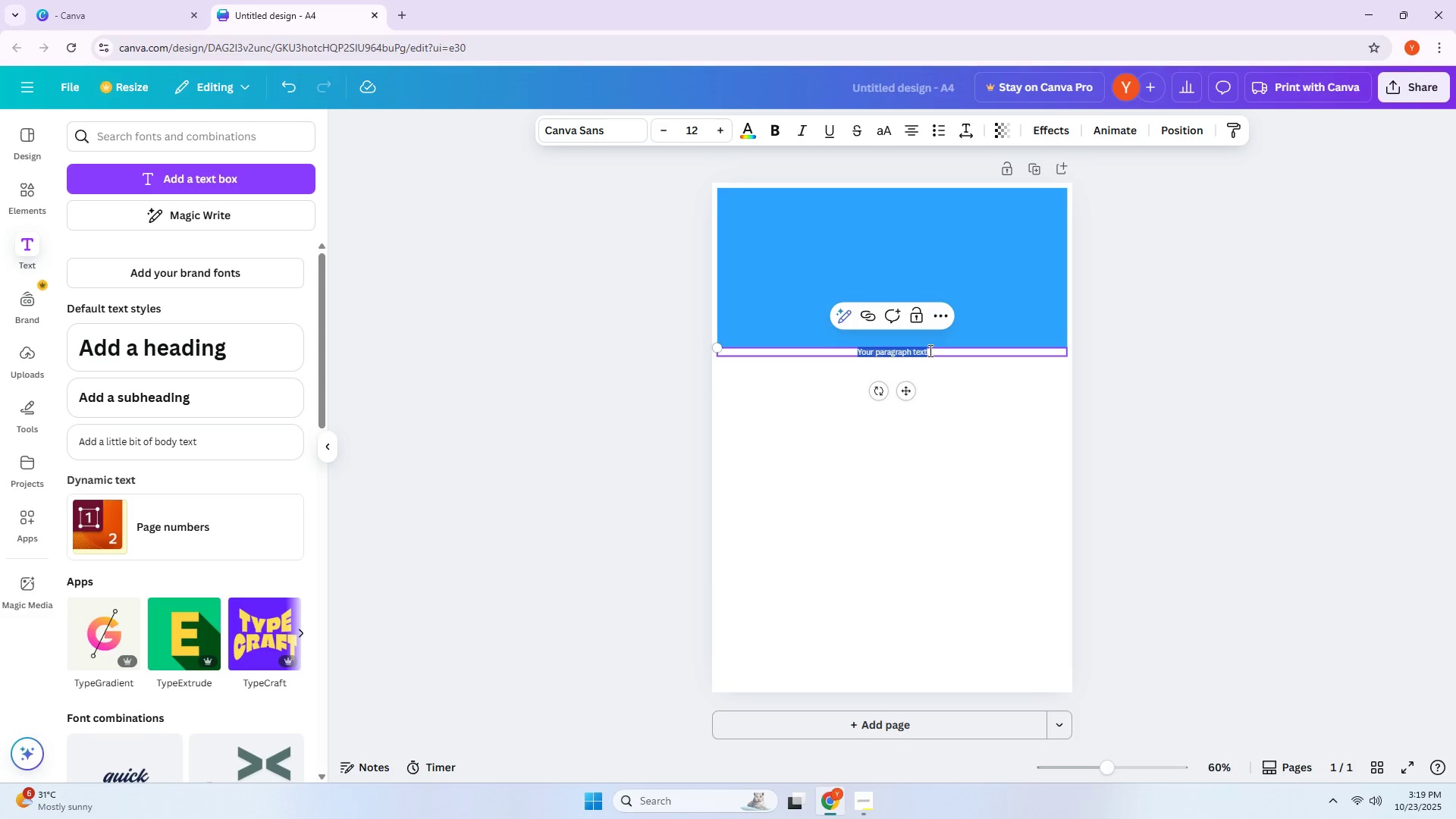 
wait(23.11)
 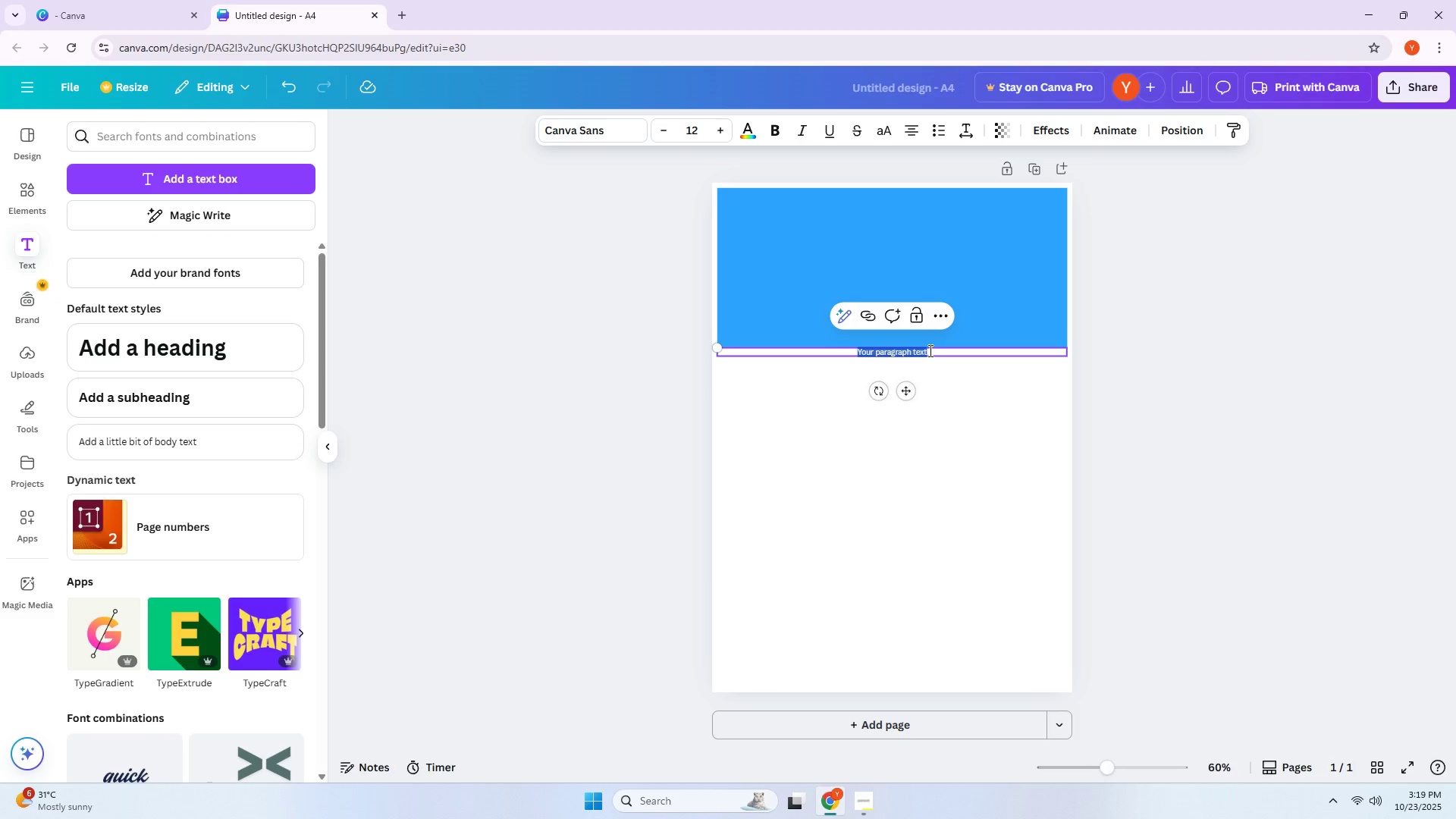 
type(KU)
key(Backspace)
key(Backspace)
type(JOIN)
key(Backspace)
key(Backspace)
key(Backspace)
key(Backspace)
type(join summer)
key(Backspace)
key(Backspace)
key(Backspace)
key(Backspace)
key(Backspace)
key(Backspace)
type(the summer)
 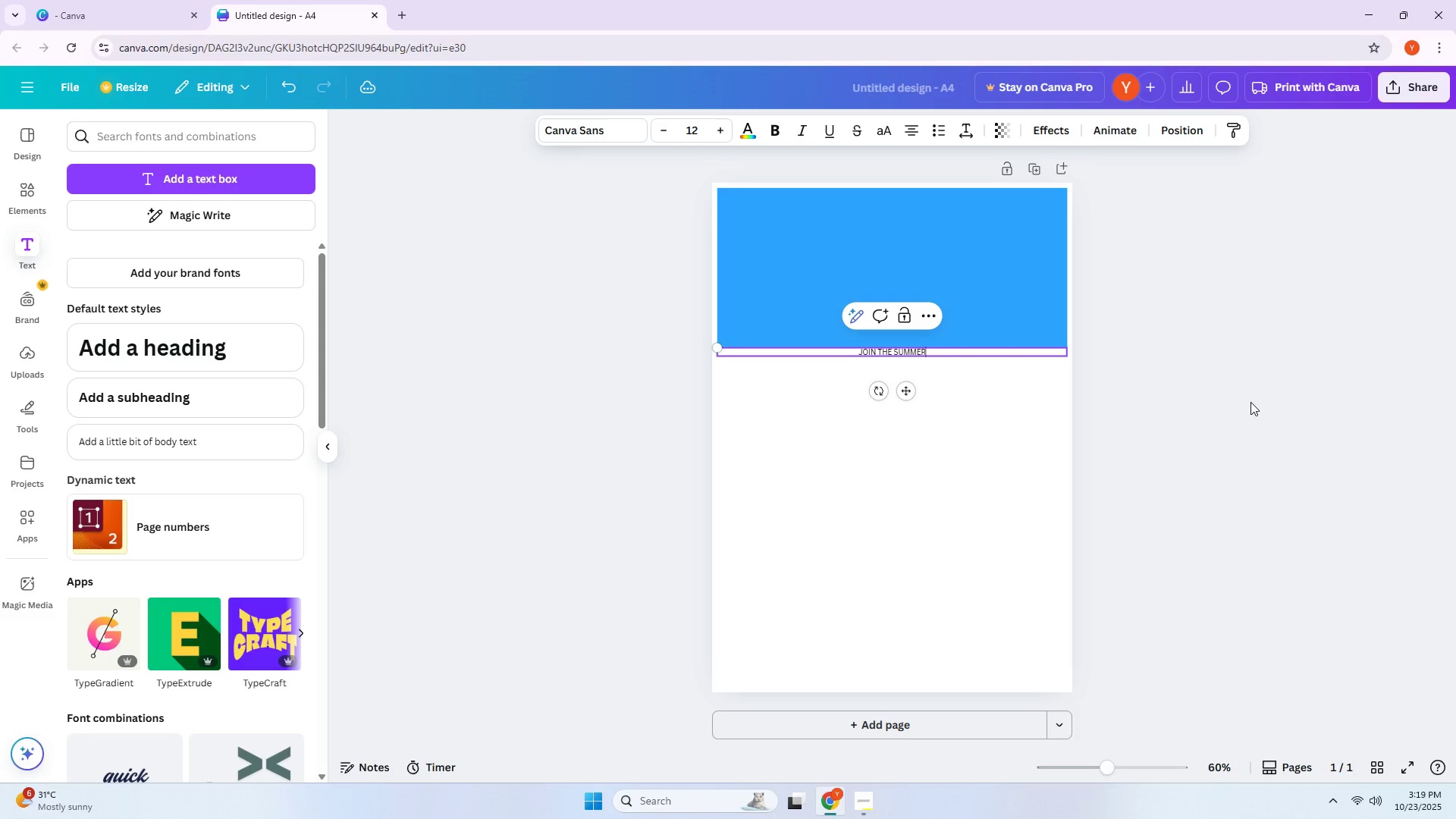 
key(Alt+AltLeft)
 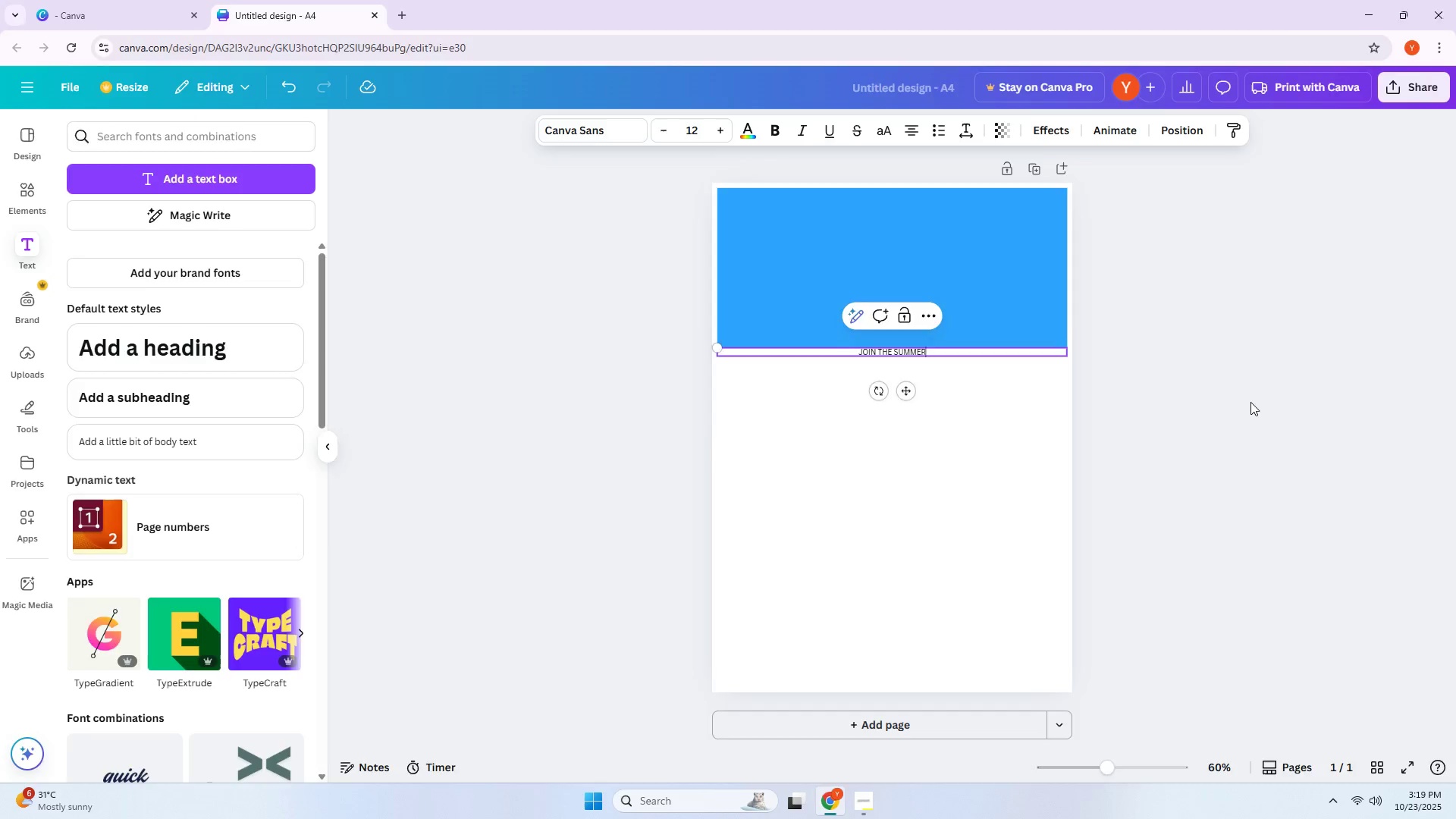 
key(Alt+Tab)